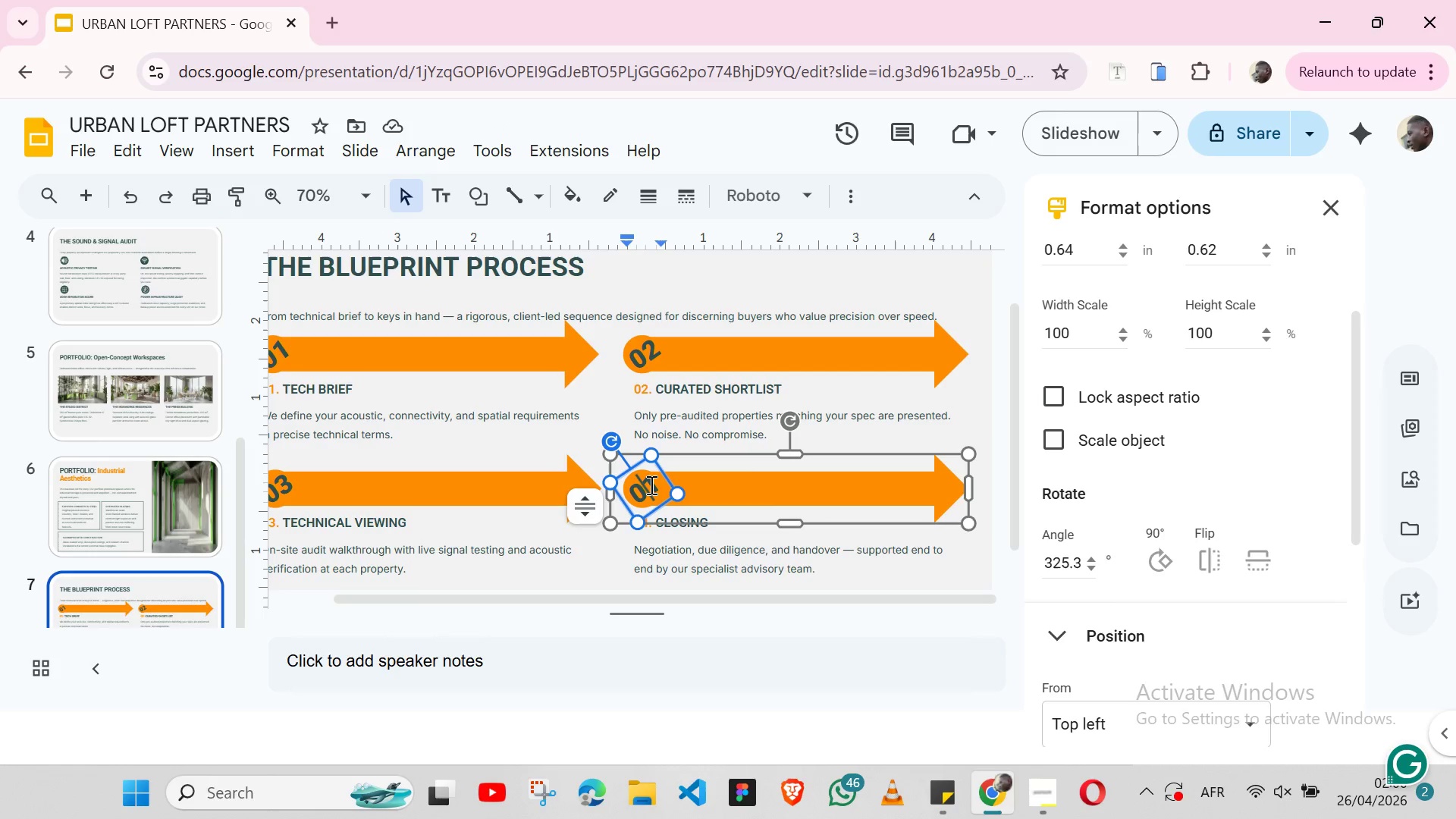 
left_click([650, 485])
 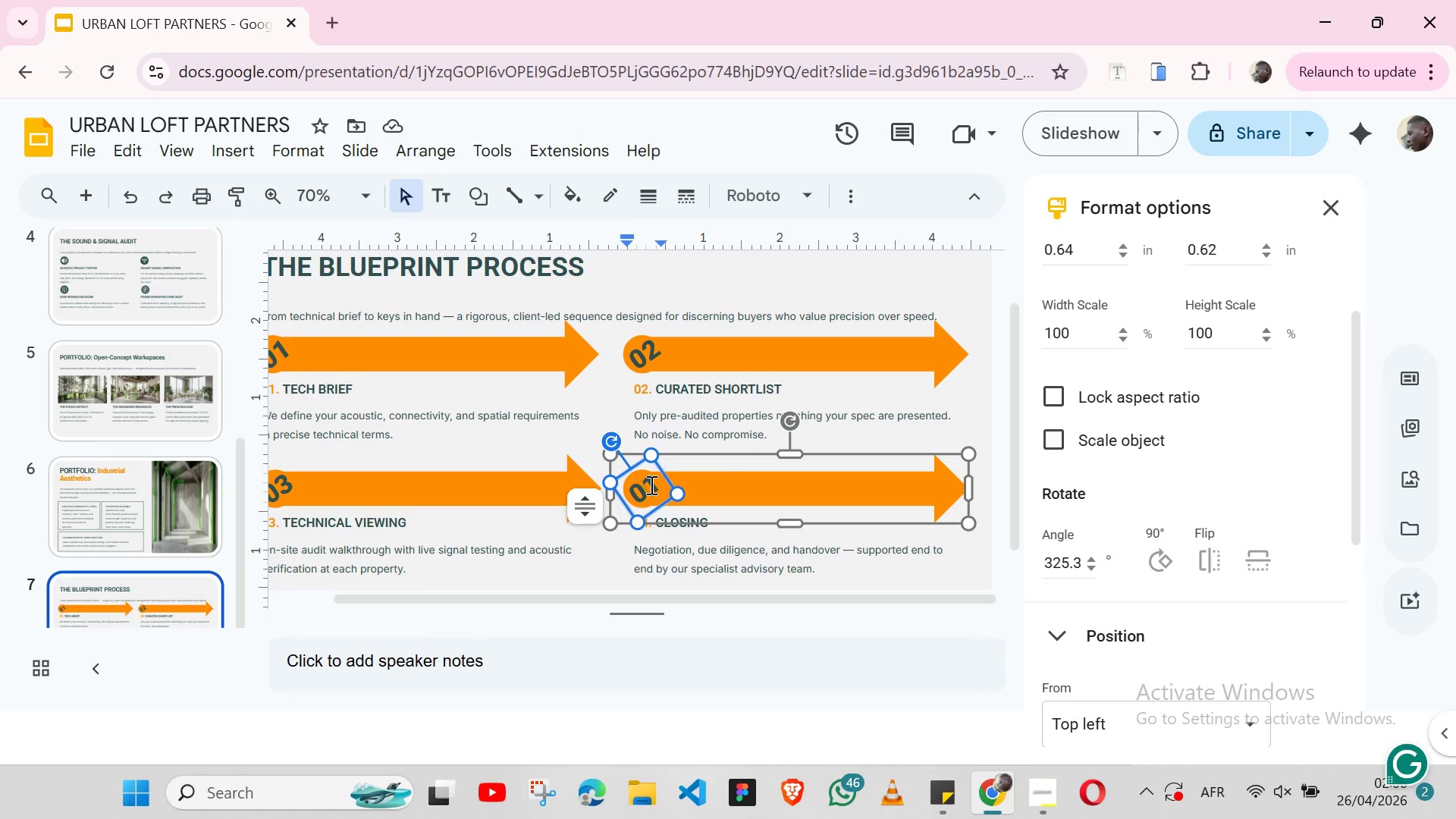 
key(ArrowRight)
 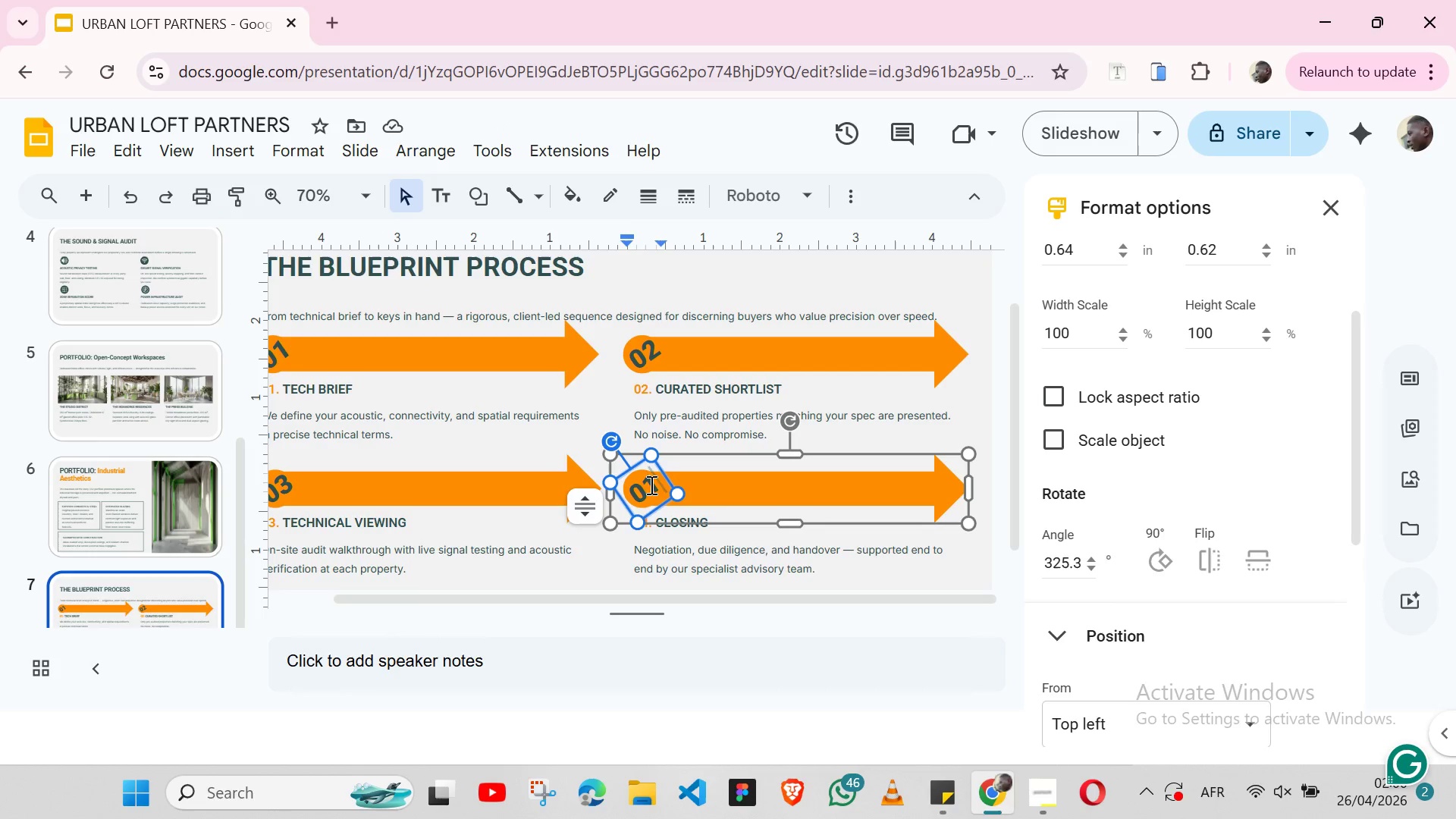 
key(Backspace)
 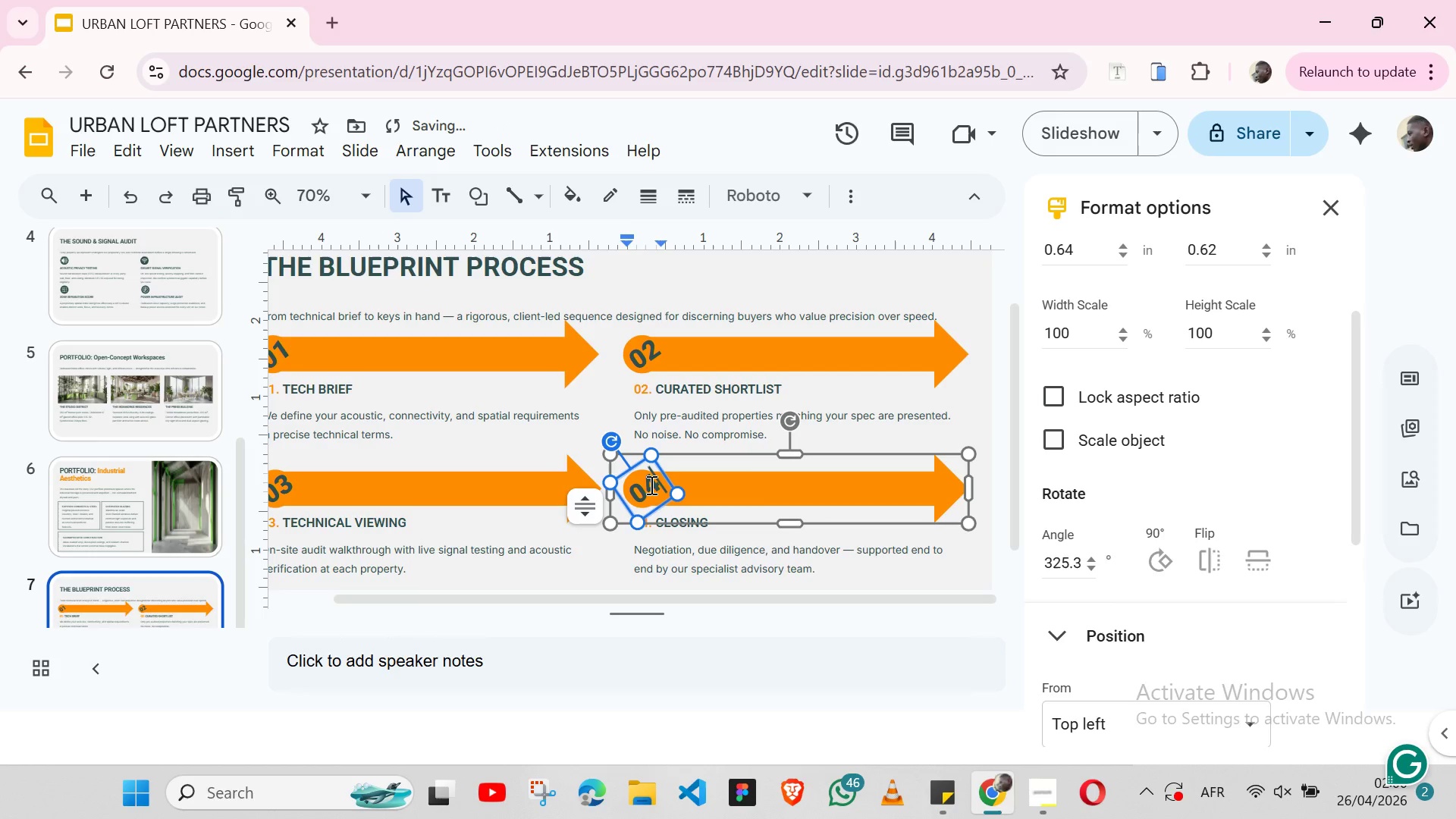 
key(4)
 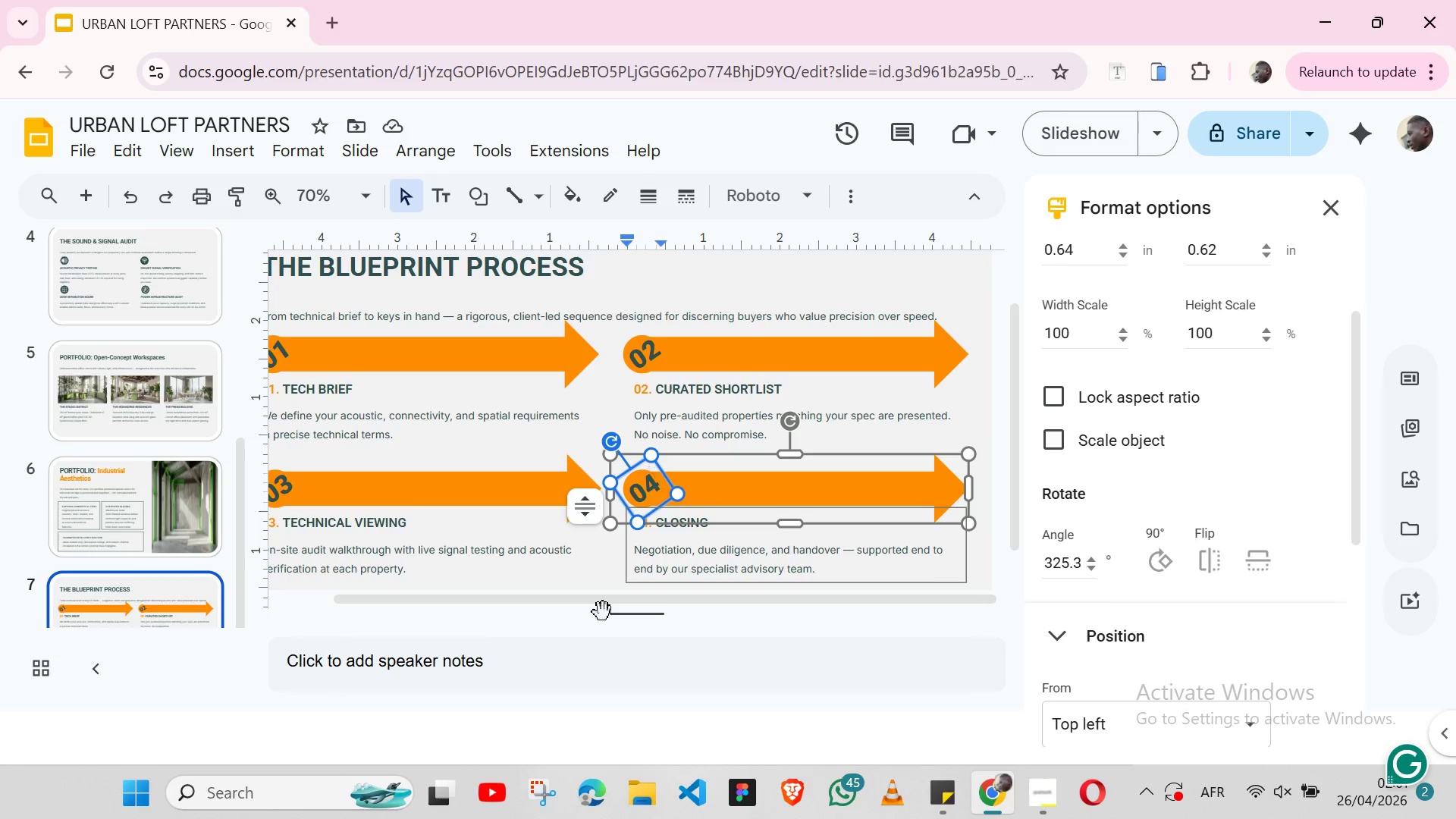 
wait(13.95)
 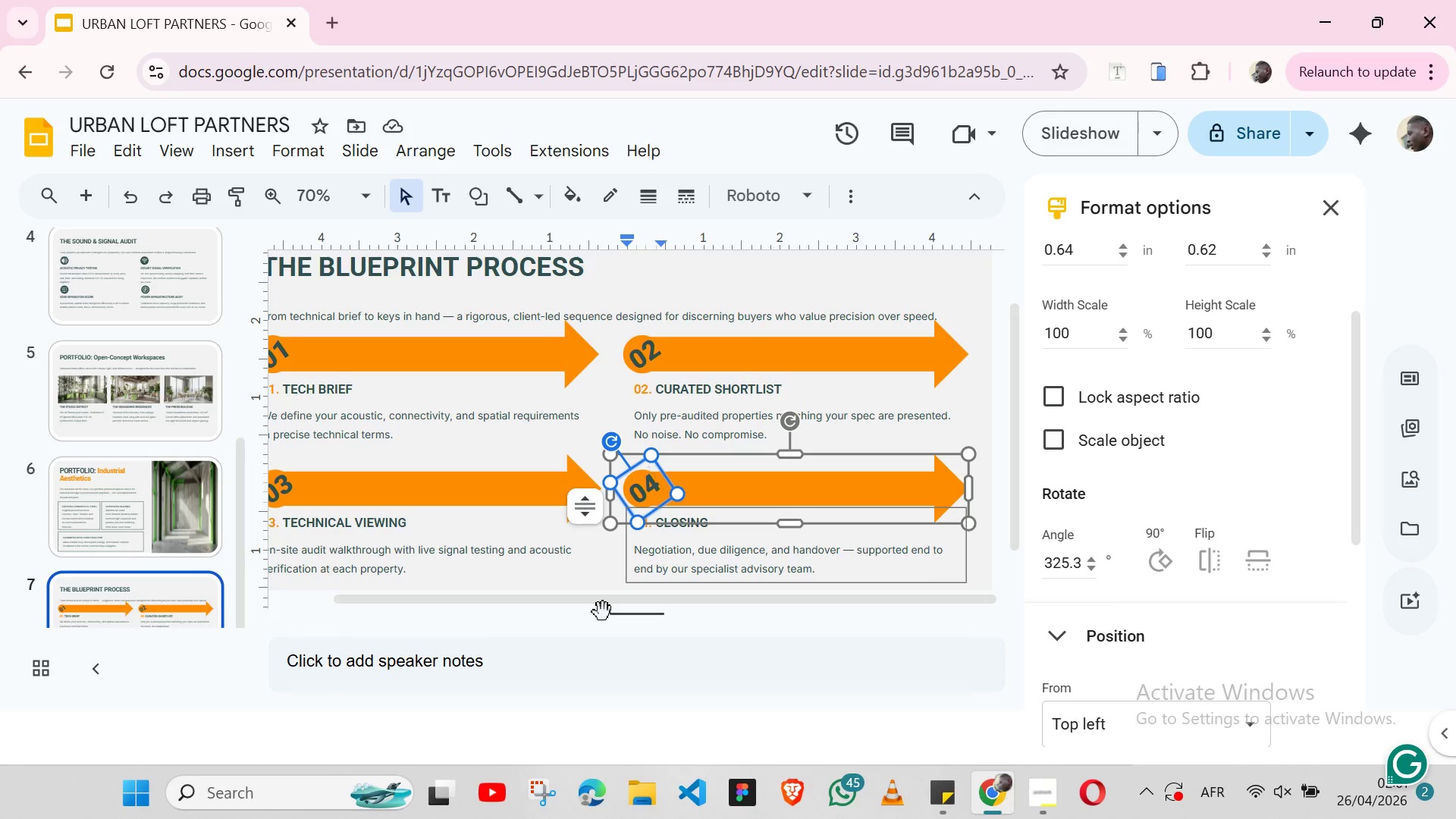 
left_click([595, 625])
 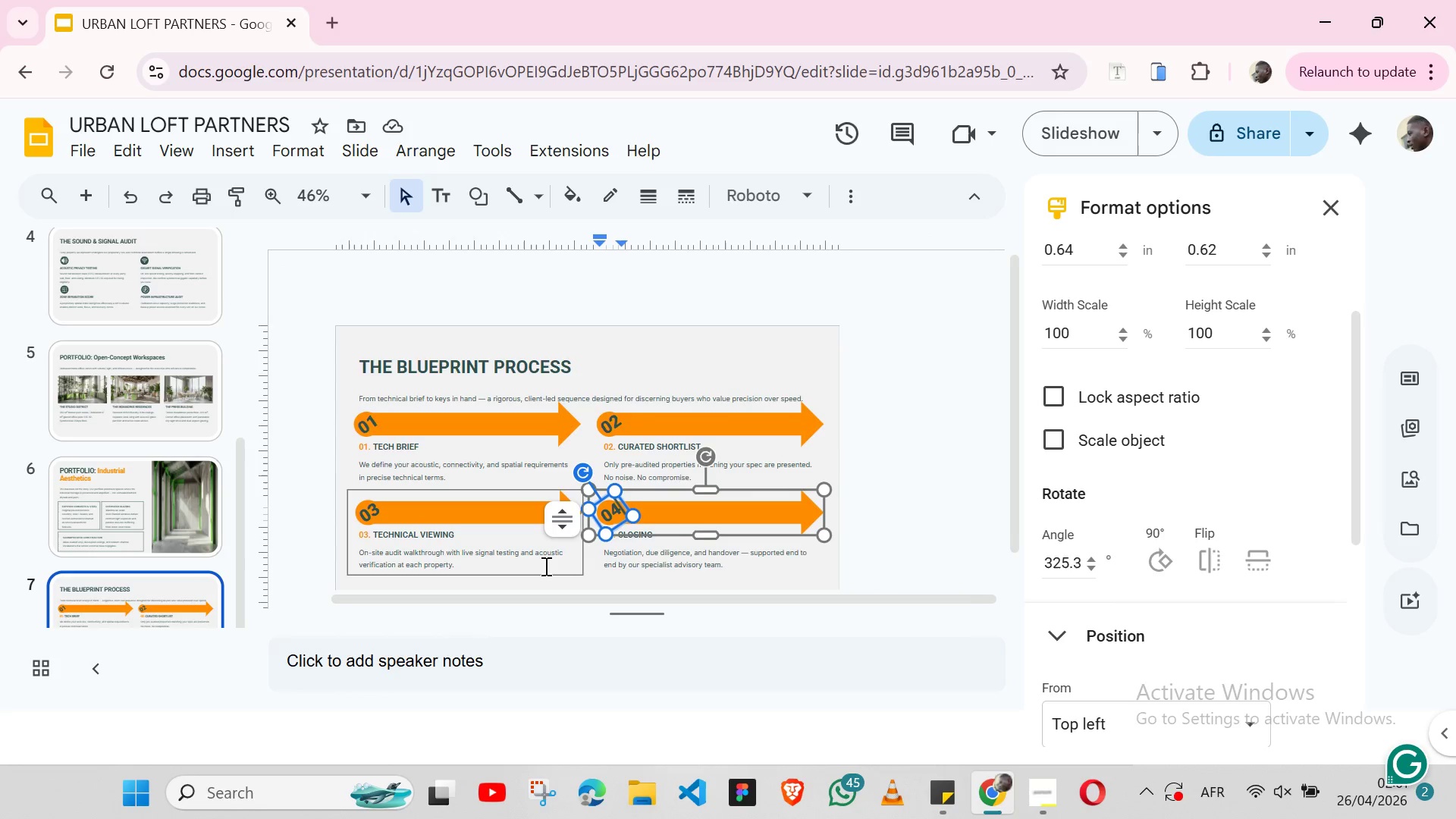 
left_click([324, 510])
 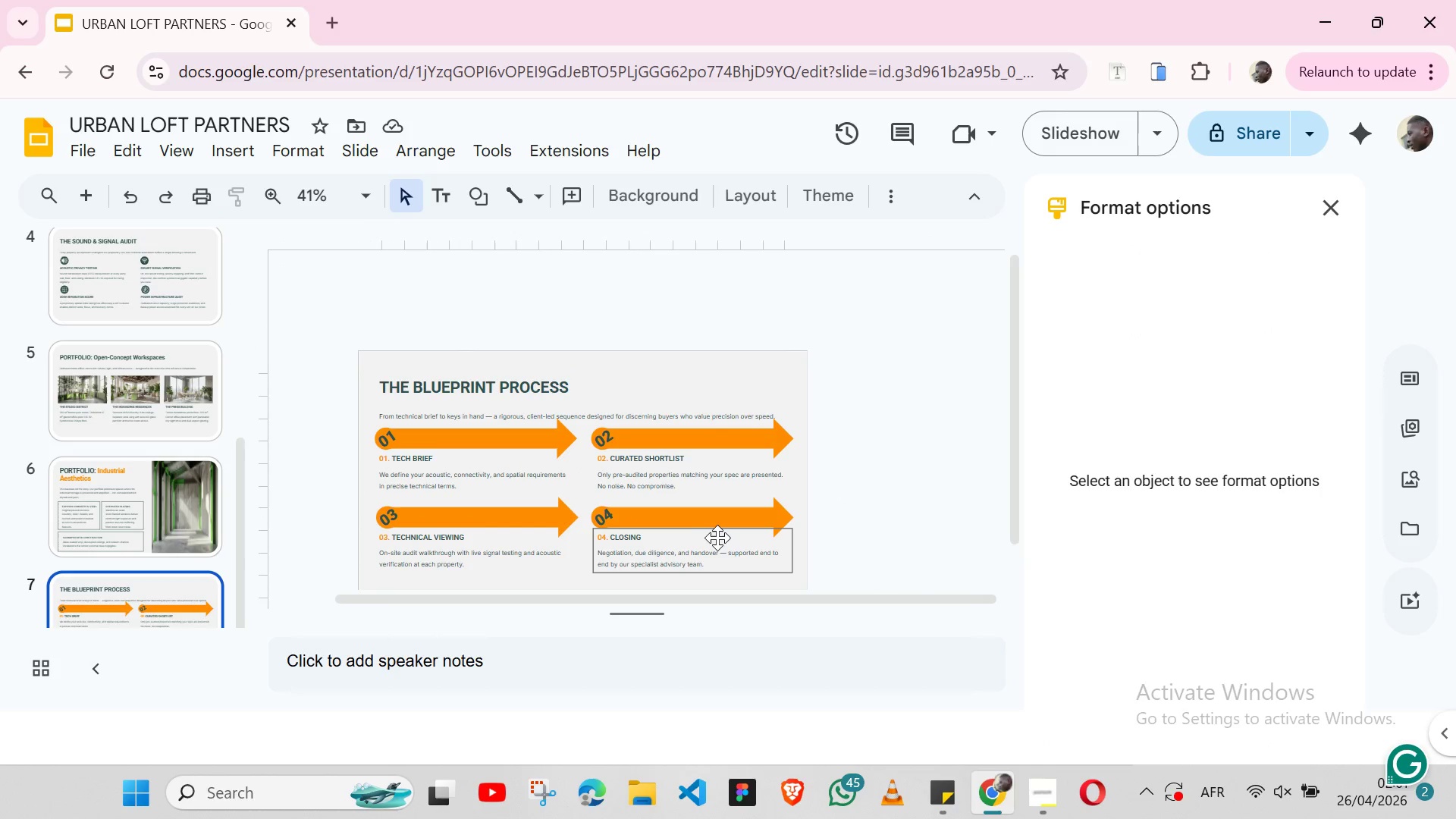 
wait(5.22)
 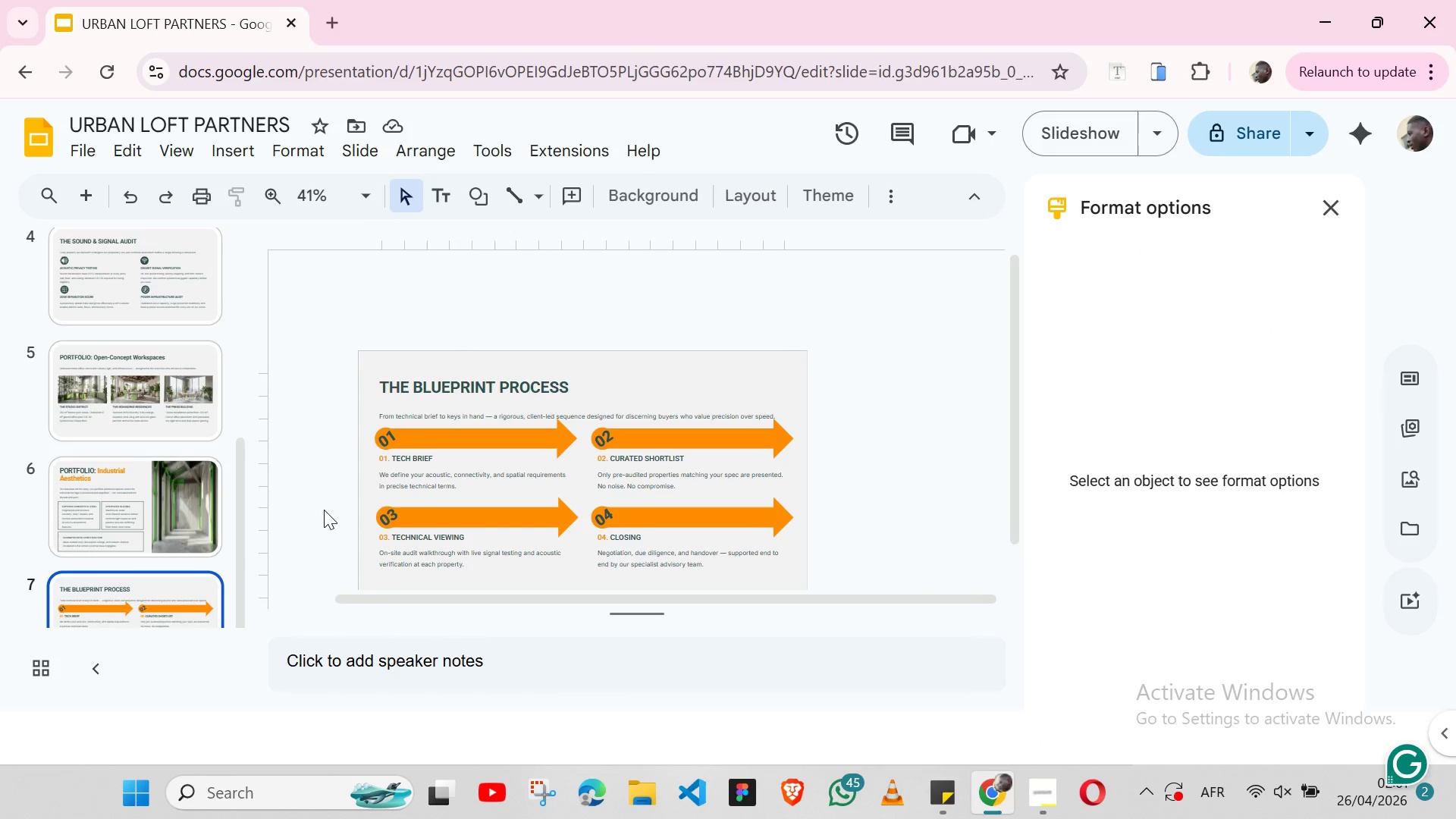 
left_click([752, 522])
 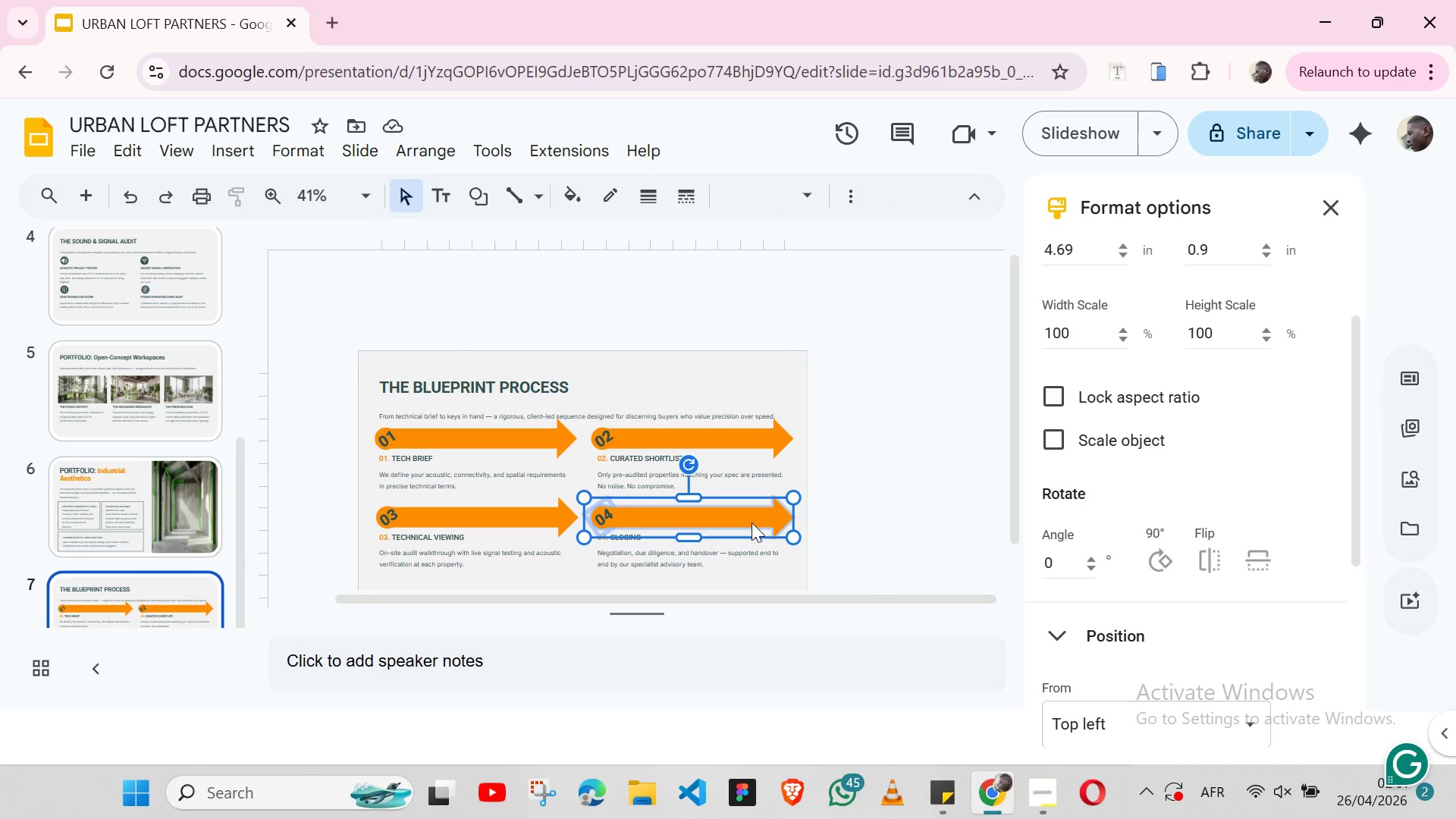 
hold_key(key=ShiftLeft, duration=1.42)
left_click([732, 563])
 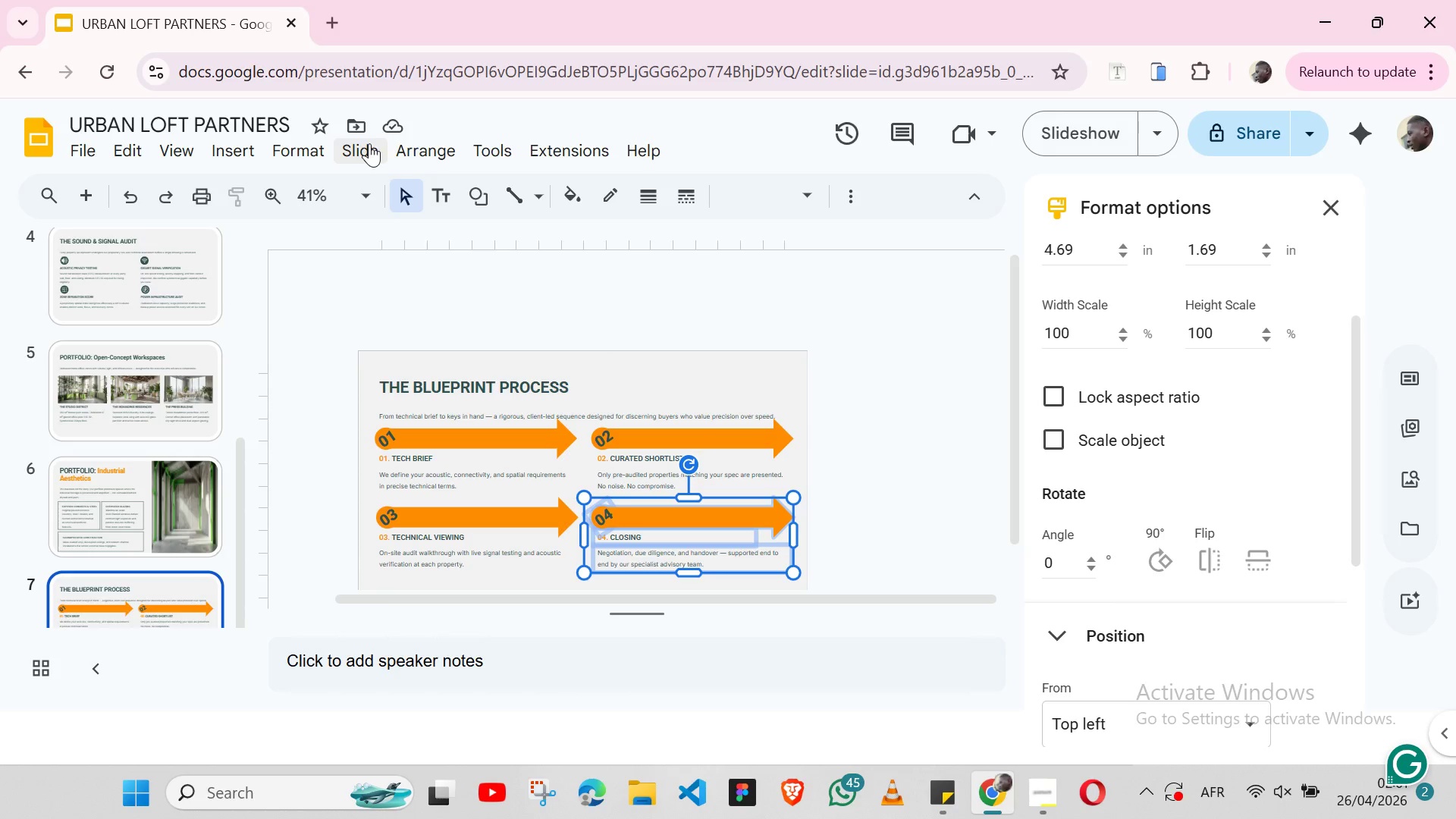 
wait(5.19)
 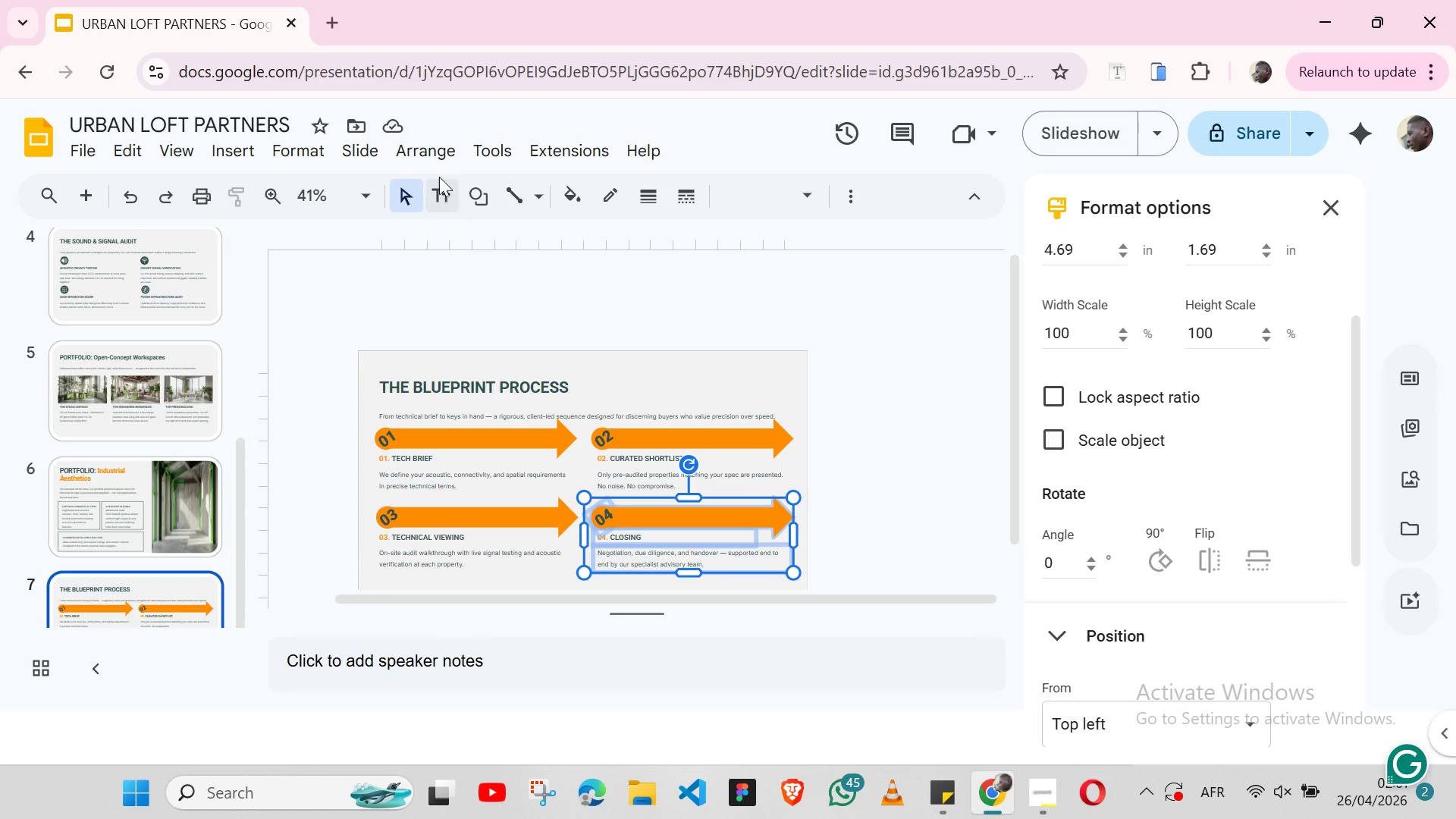 
left_click([412, 149])
 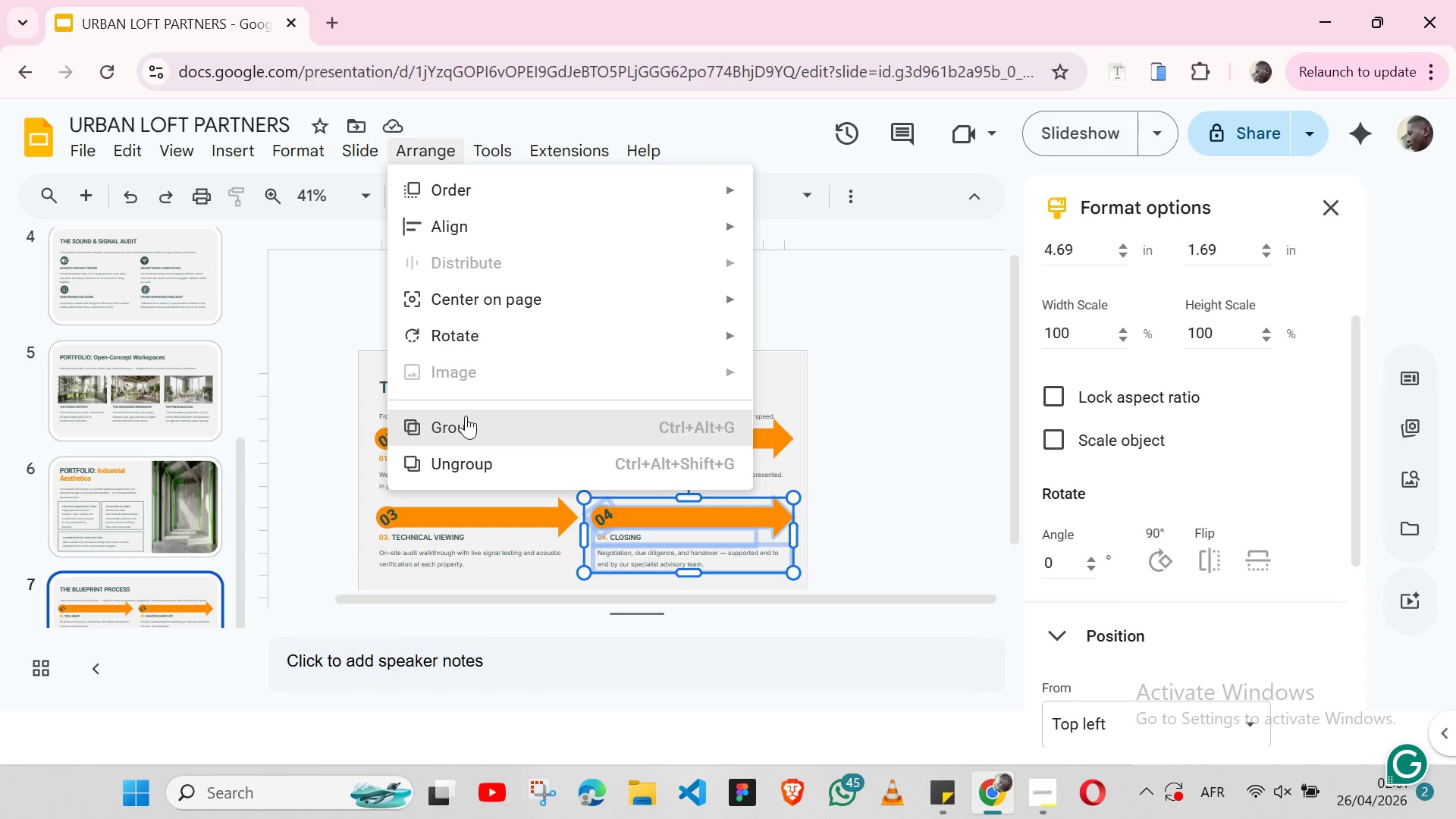 
left_click([466, 416])
 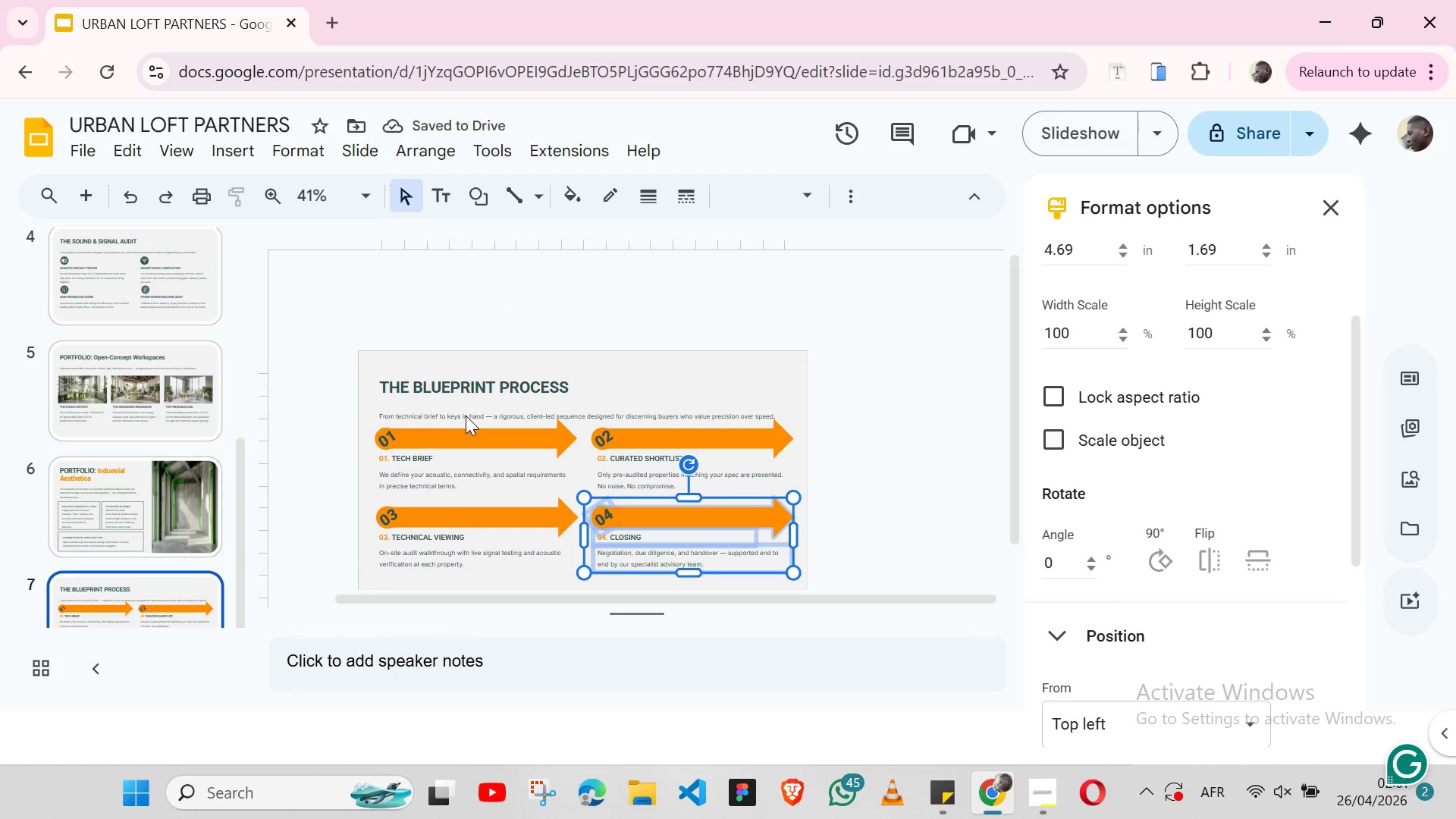 
wait(6.25)
 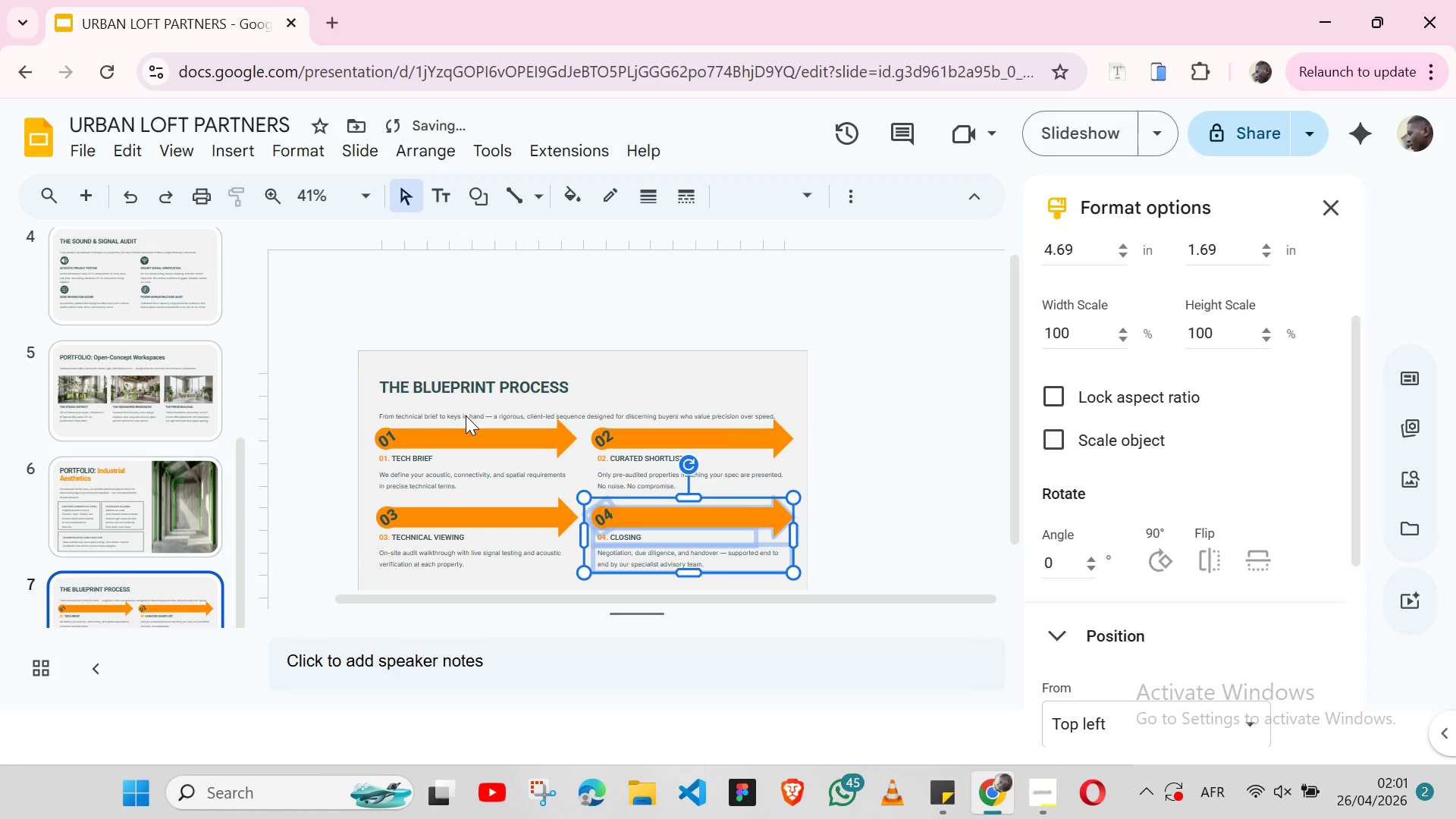 
left_click([348, 404])
 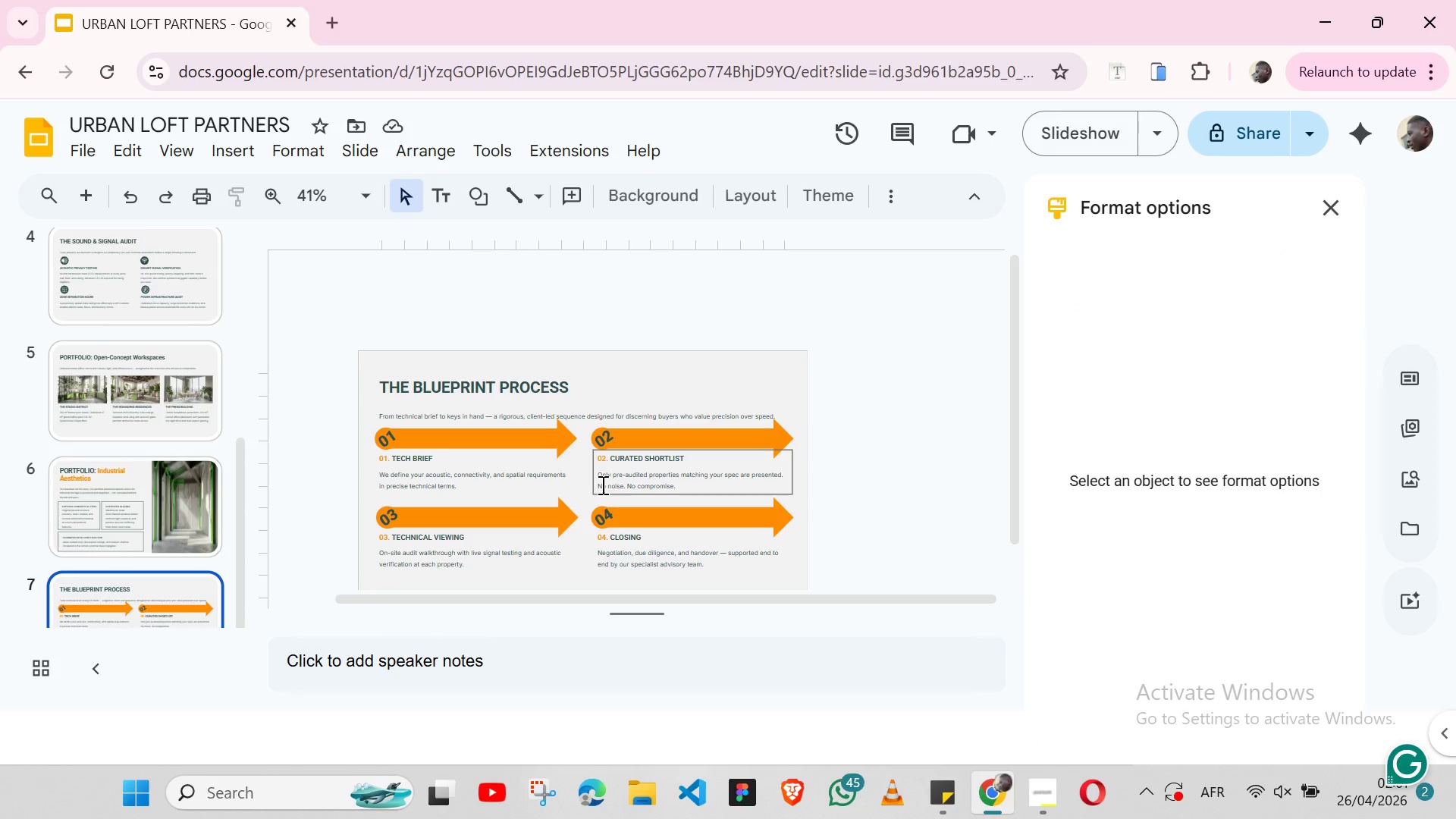 
wait(5.52)
 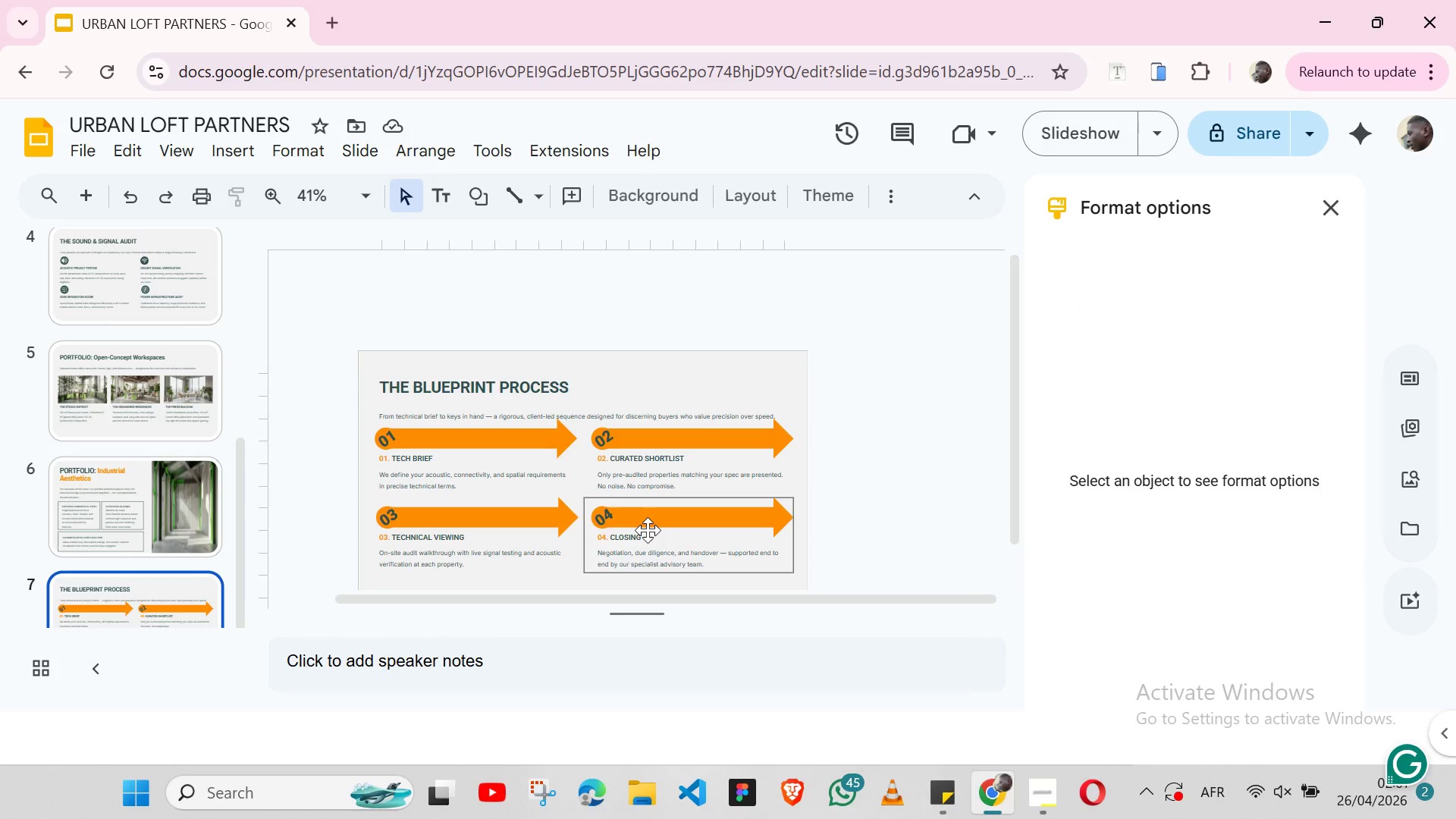 
left_click([597, 480])
 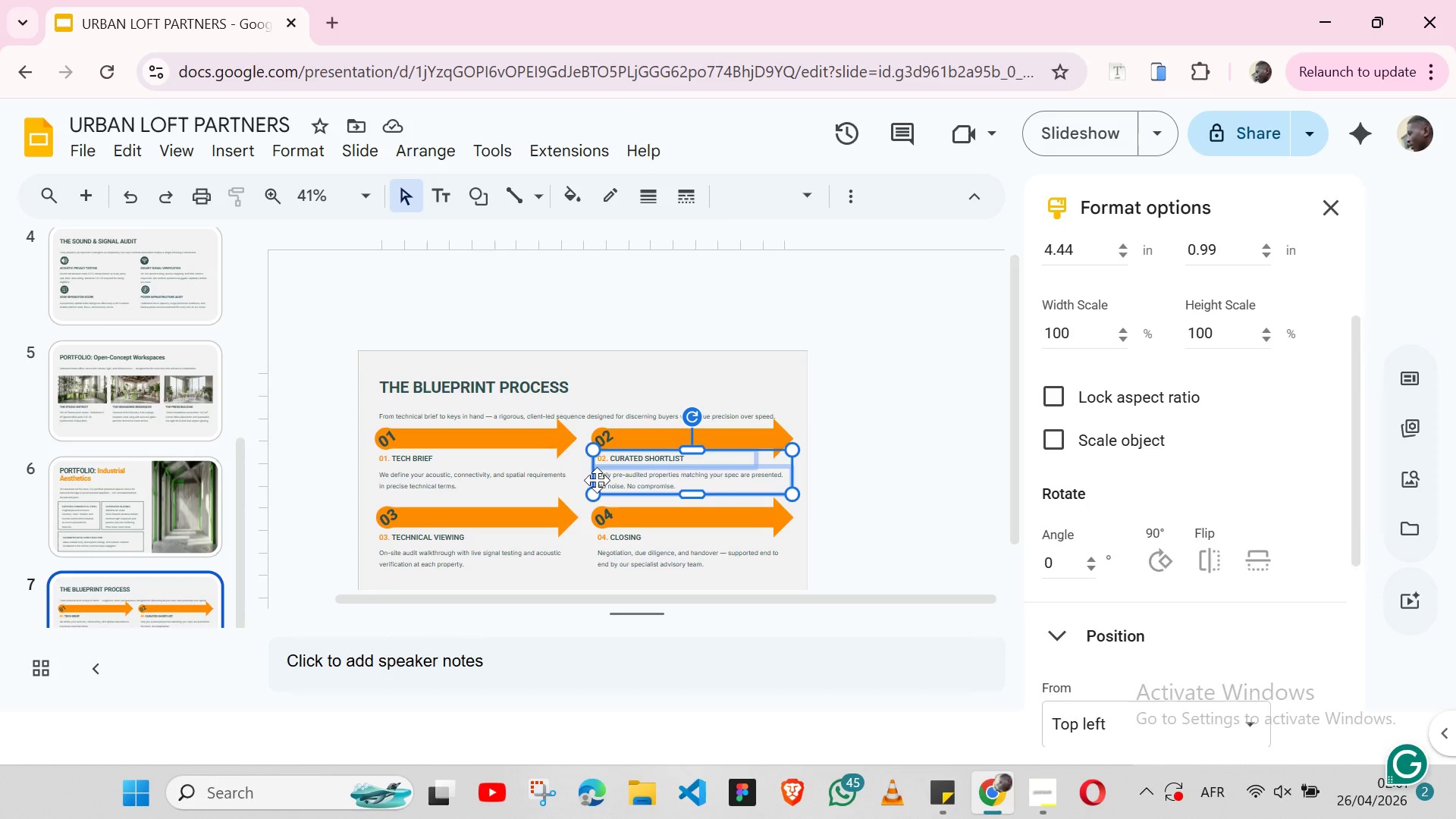 
hold_key(key=ShiftLeft, duration=1.47)
left_click([635, 433])
 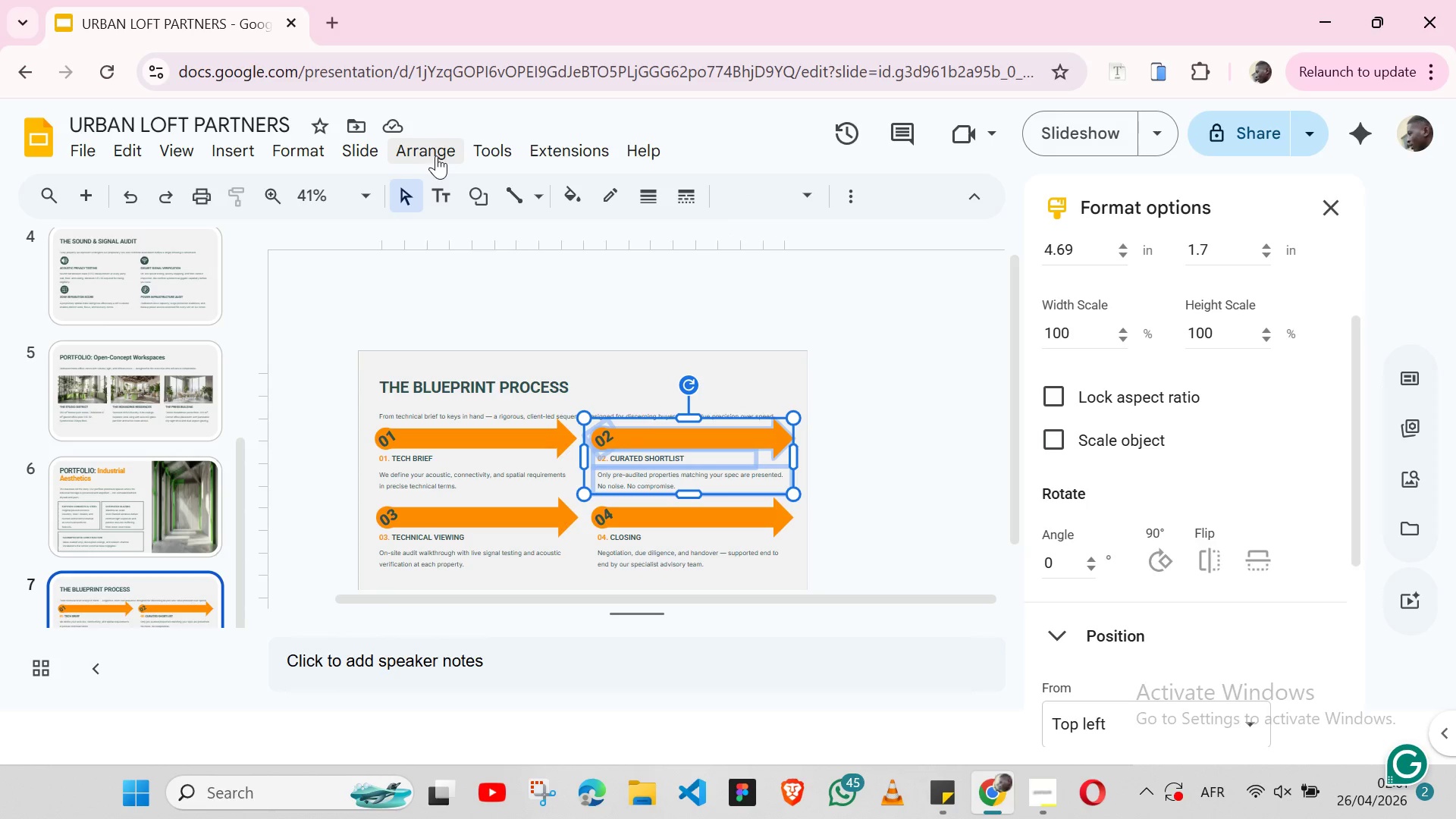 
left_click_drag(start_coordinate=[436, 155], to_coordinate=[438, 425])
 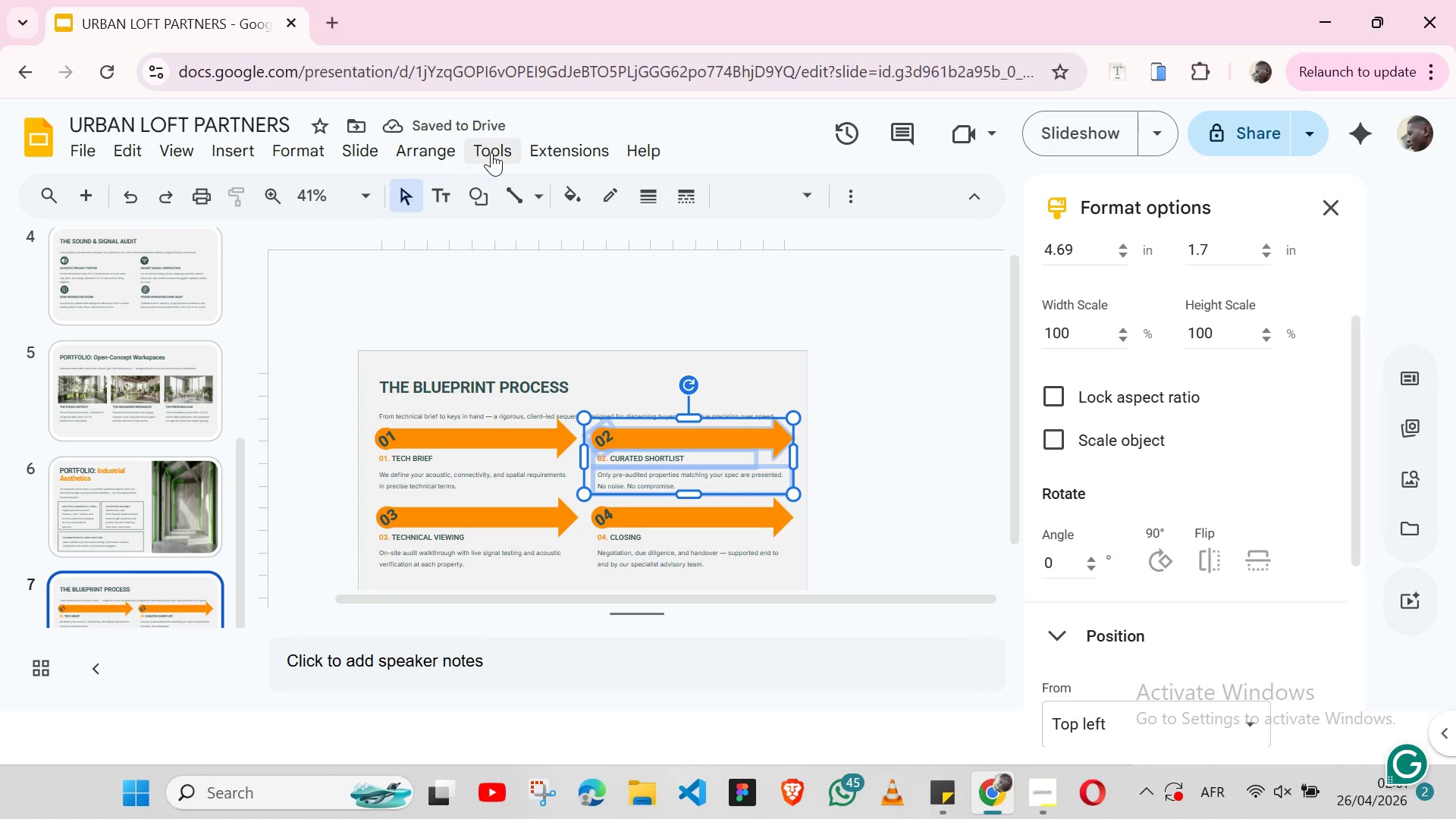 
wait(5.59)
 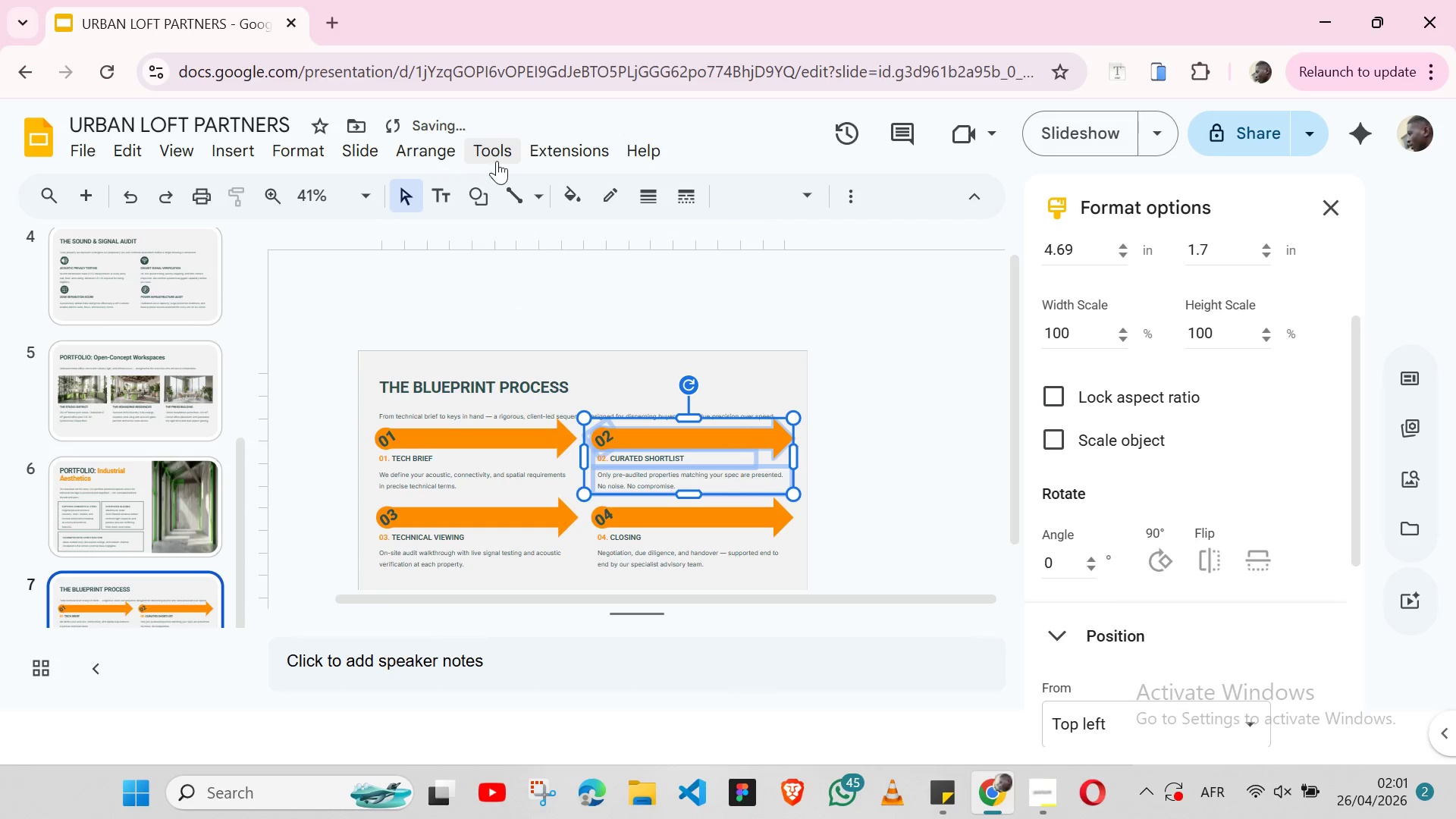 
left_click([422, 147])
 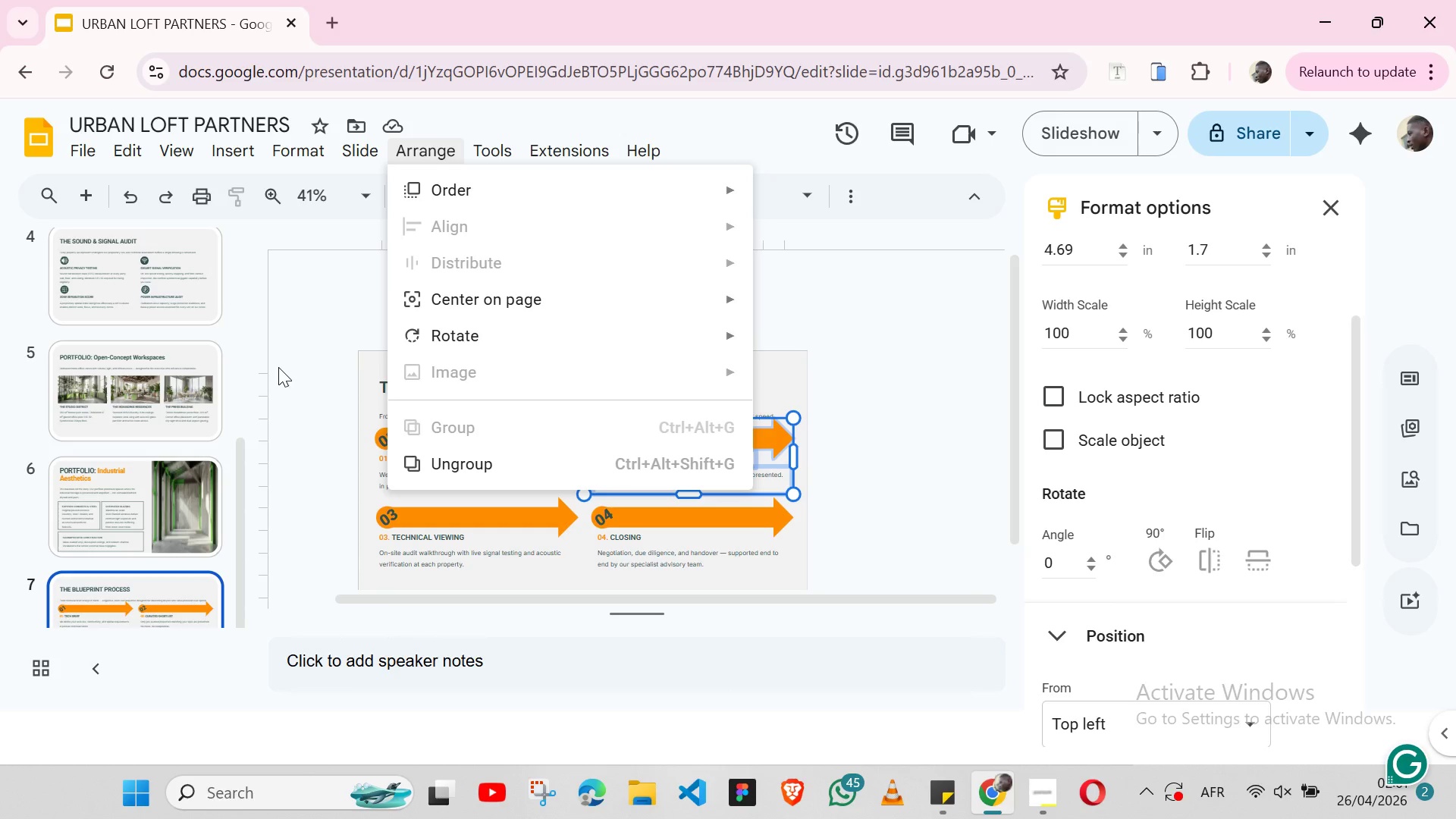 
left_click([278, 367])
 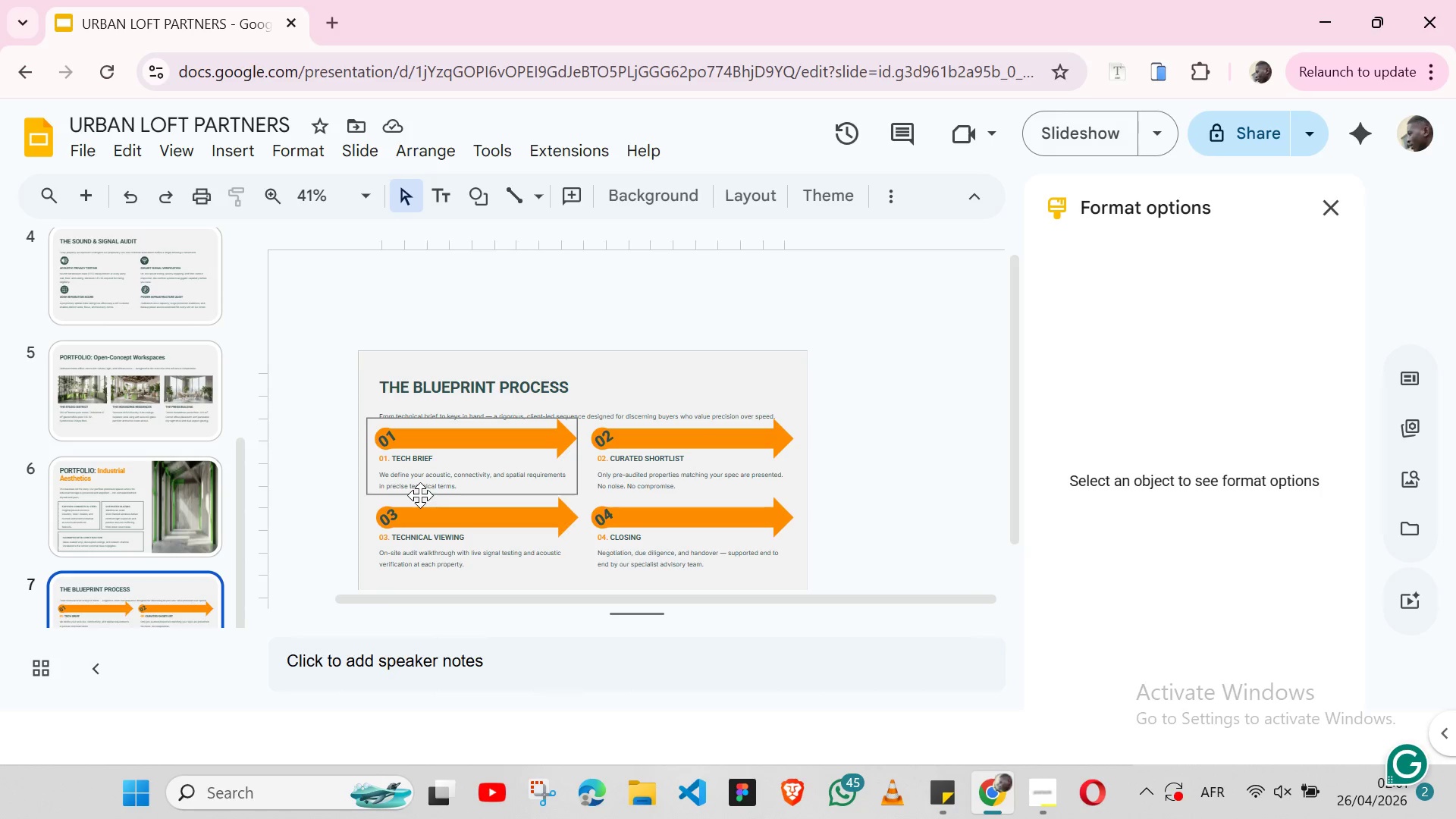 
wait(6.84)
 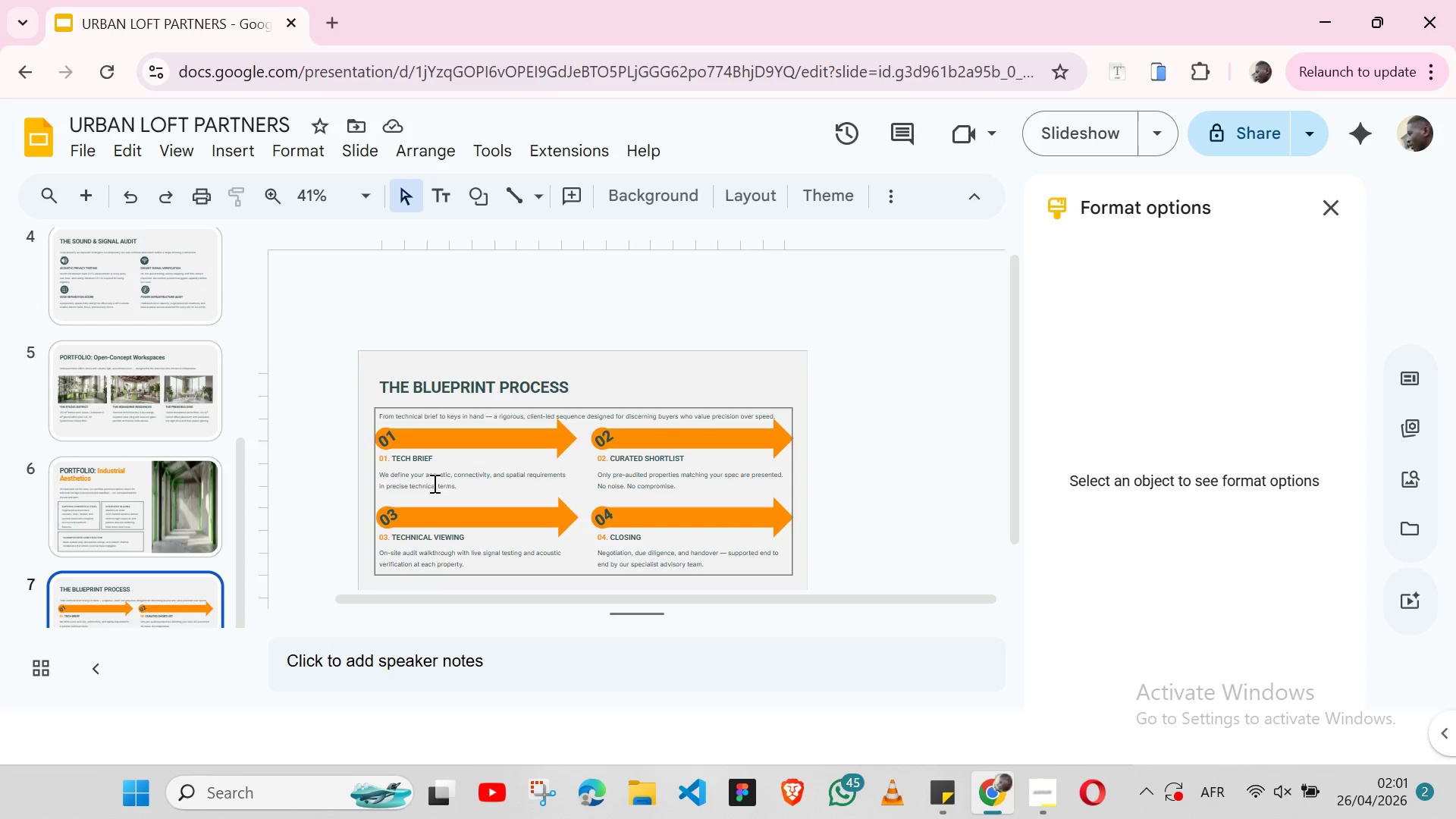 
left_click([418, 497])
 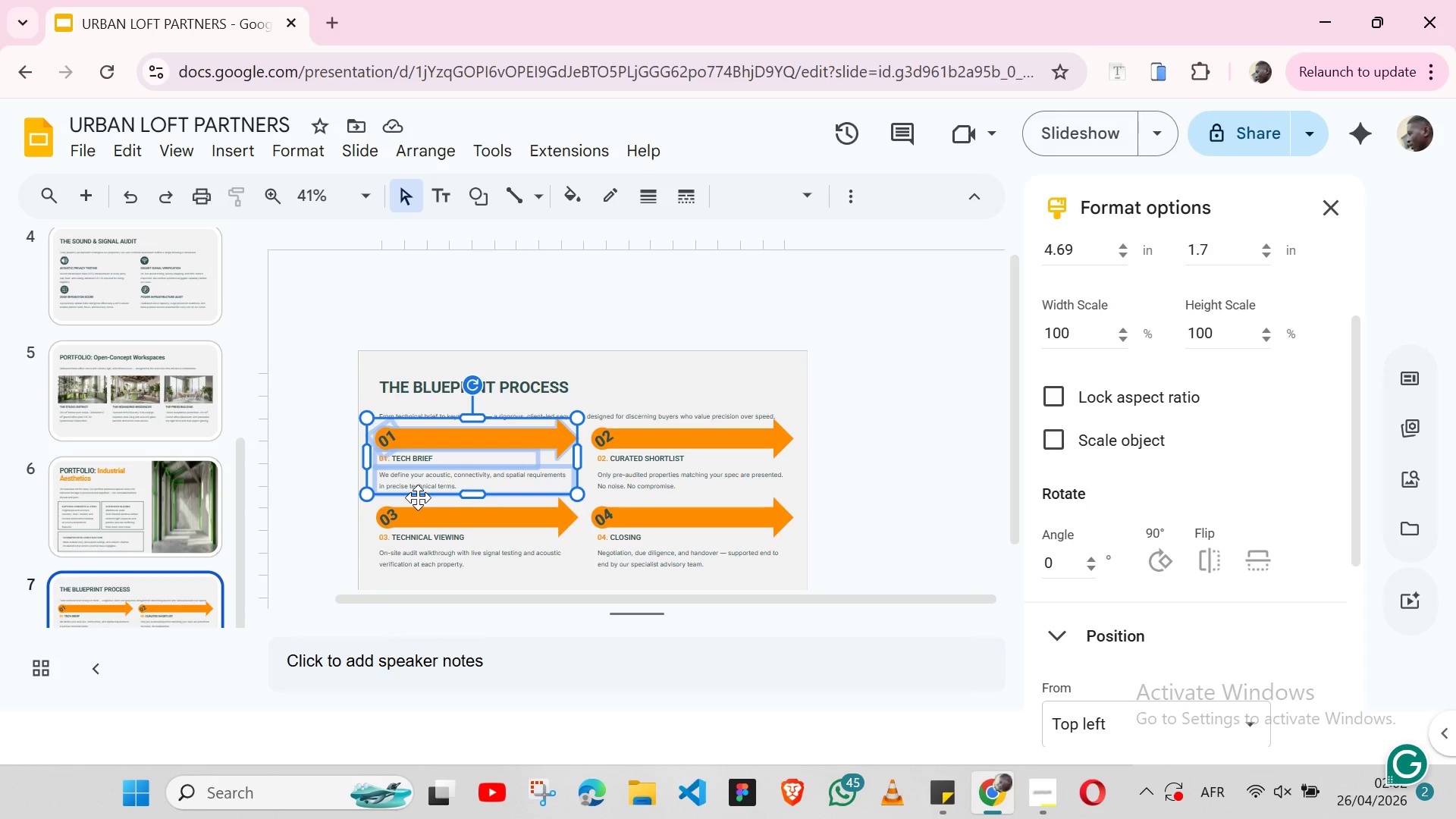 
hold_key(key=ShiftLeft, duration=1.51)
left_click([416, 547])
 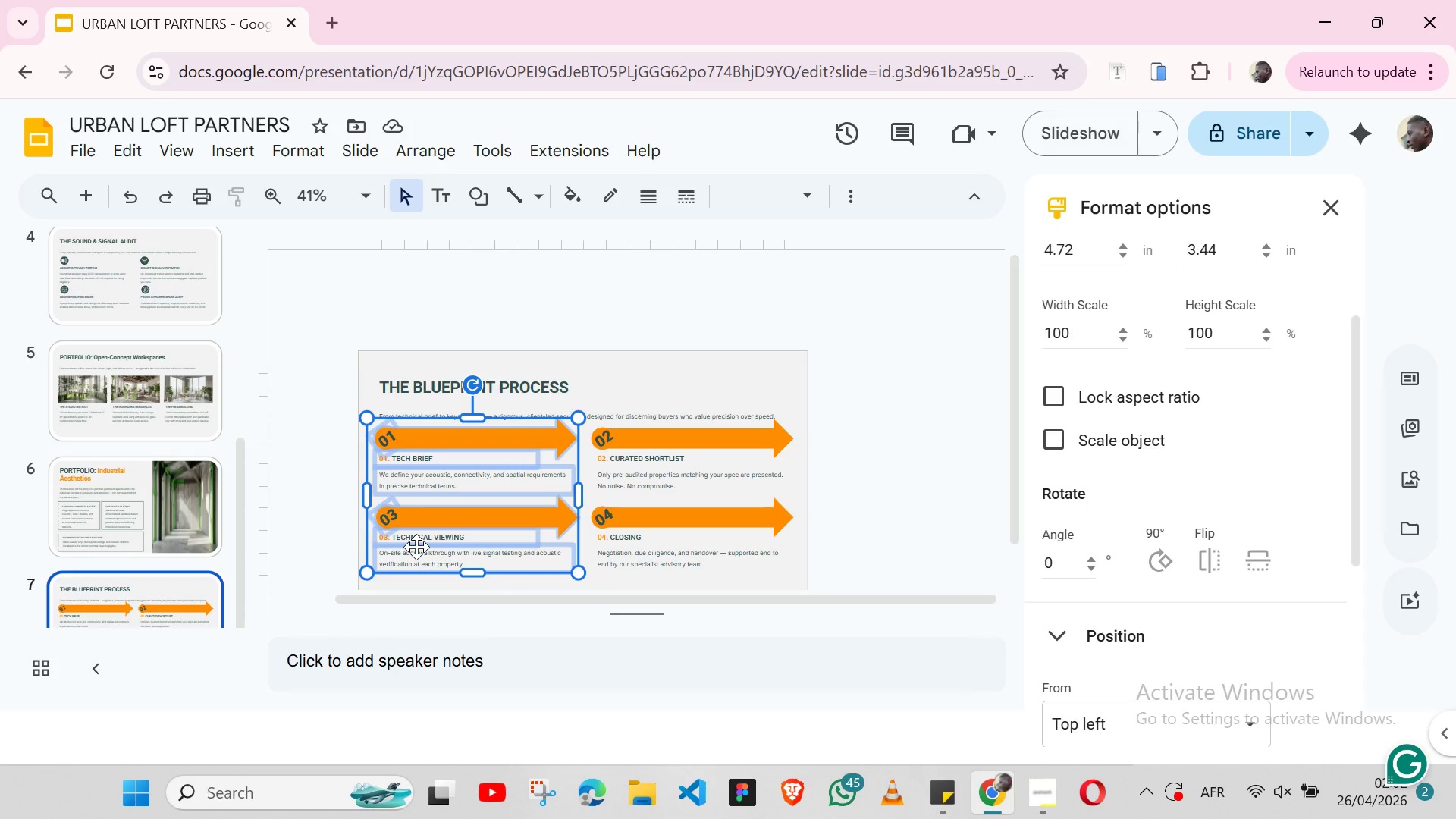 
hold_key(key=ShiftLeft, duration=1.52)
 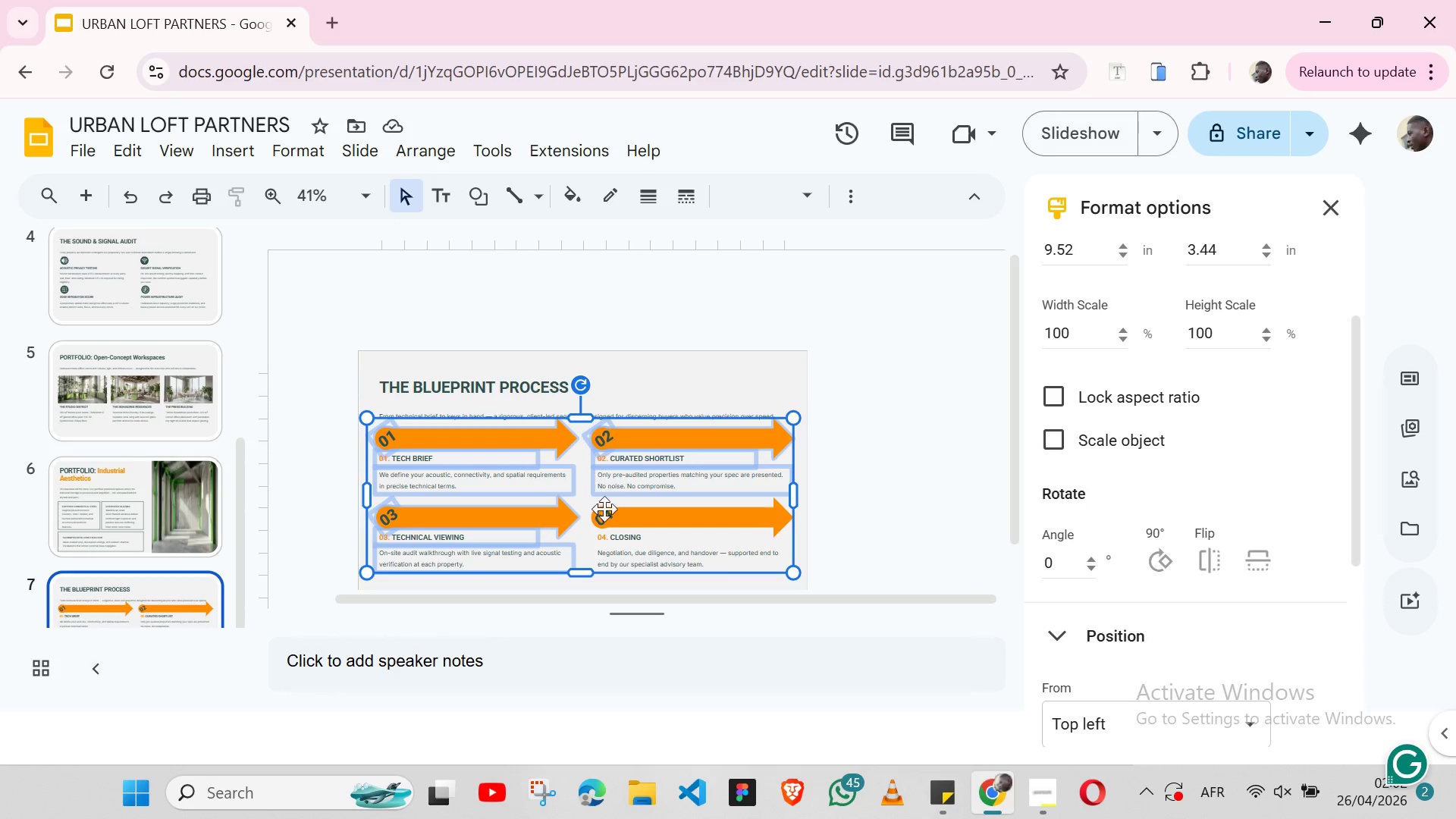 
hold_key(key=ShiftLeft, duration=1.5)
left_click([594, 481])
 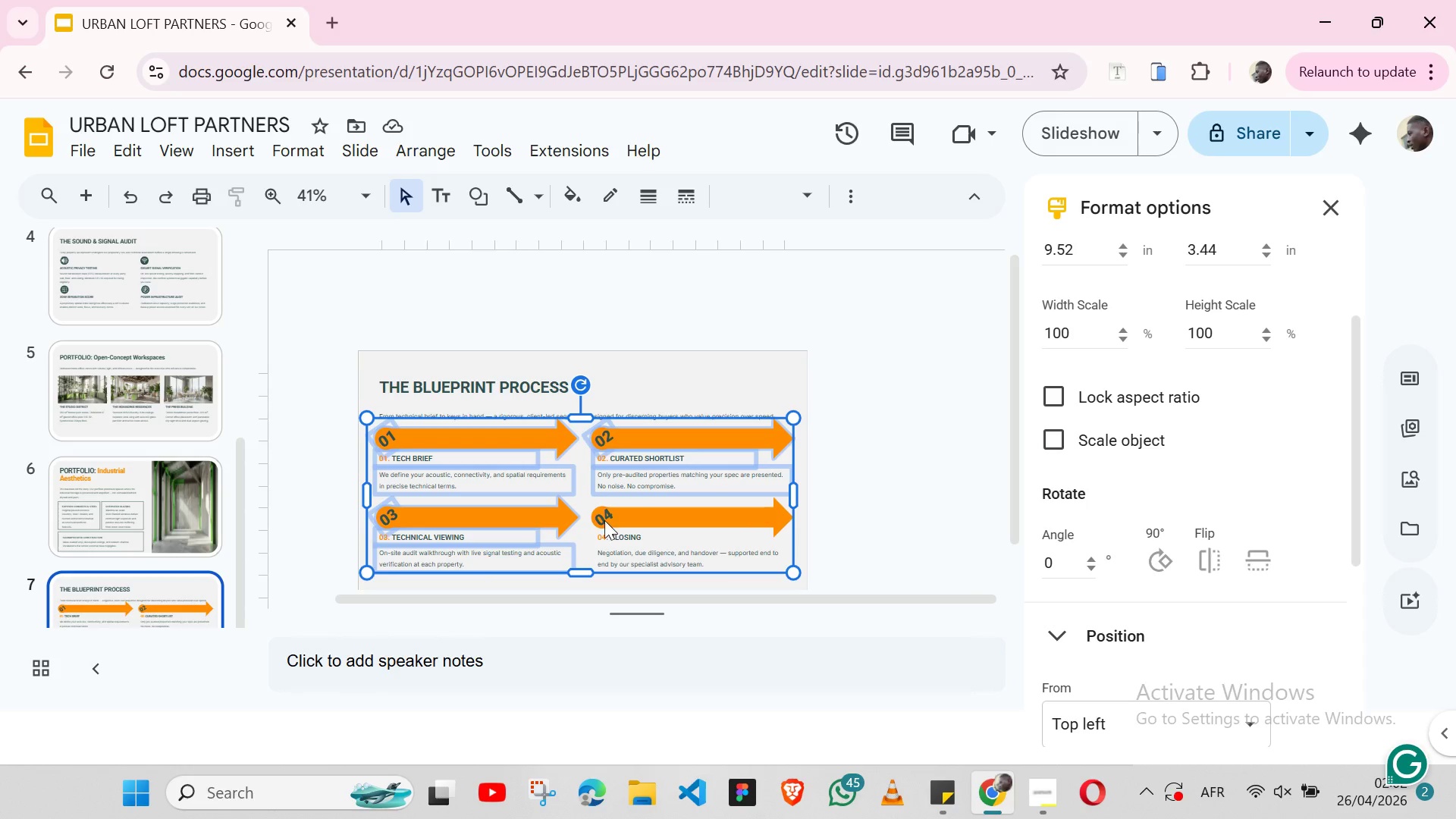 
hold_key(key=ShiftLeft, duration=1.5)
left_click([588, 543])
 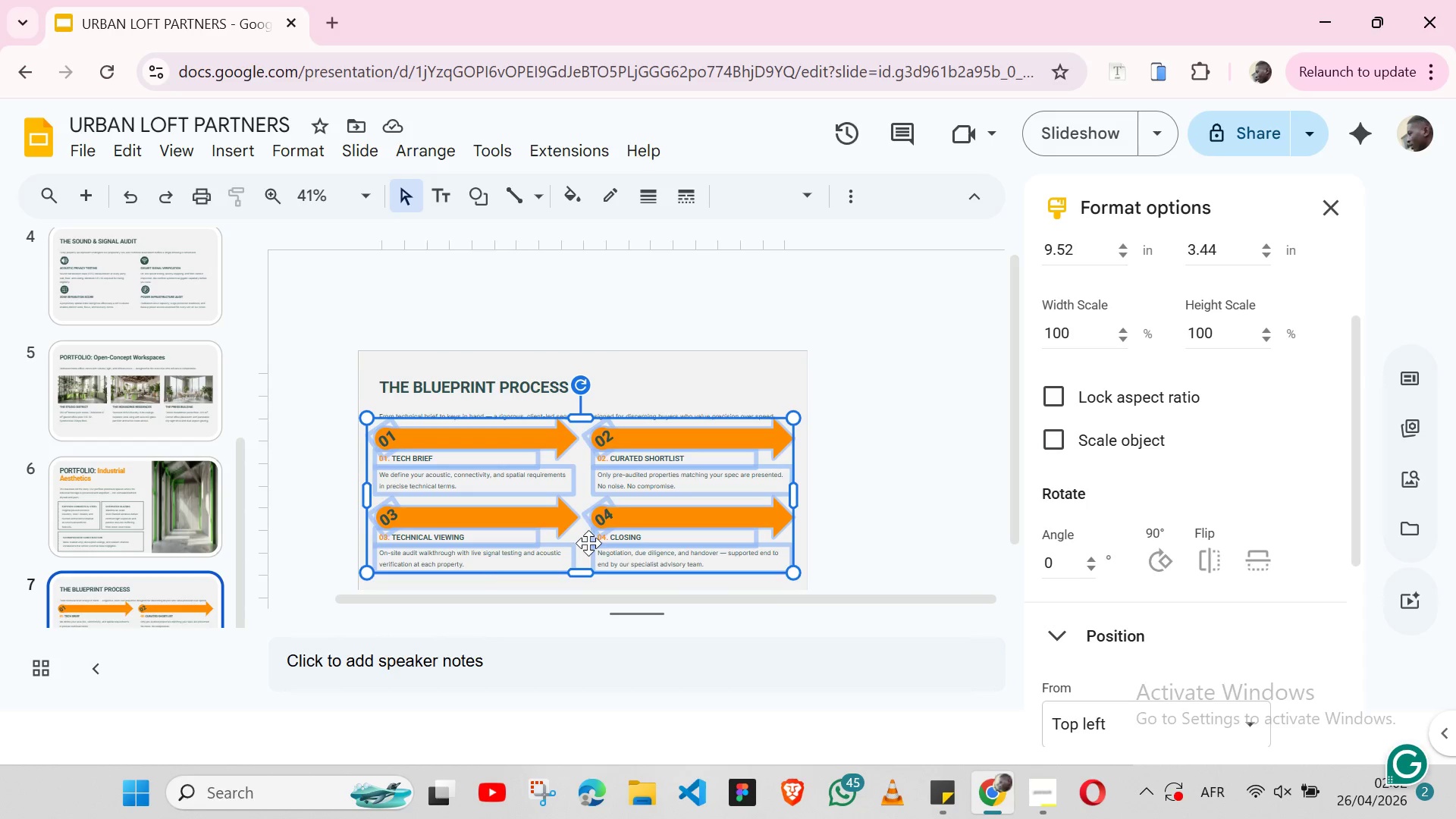 
hold_key(key=ShiftLeft, duration=0.67)
 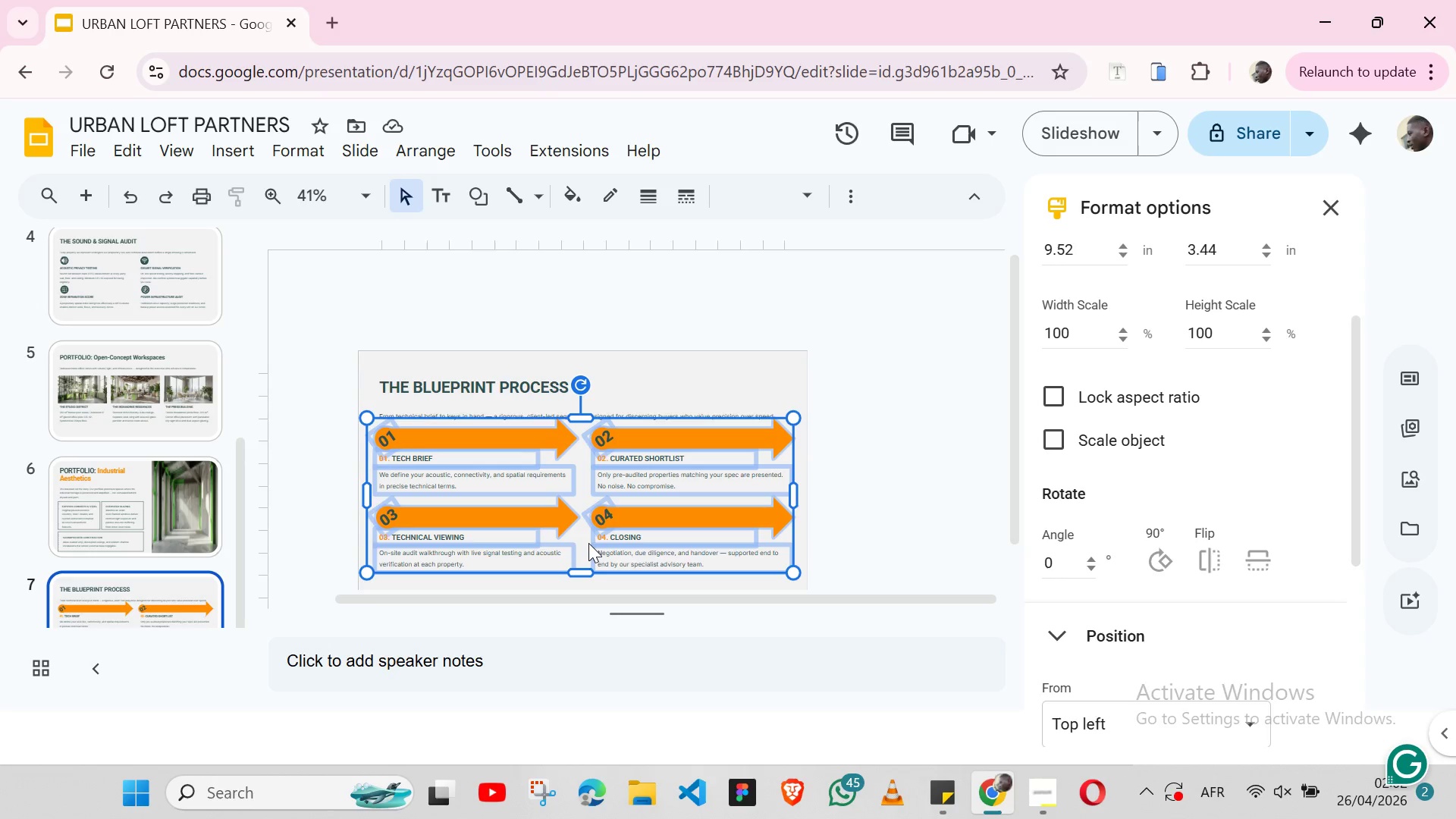 
key(ArrowDown)
 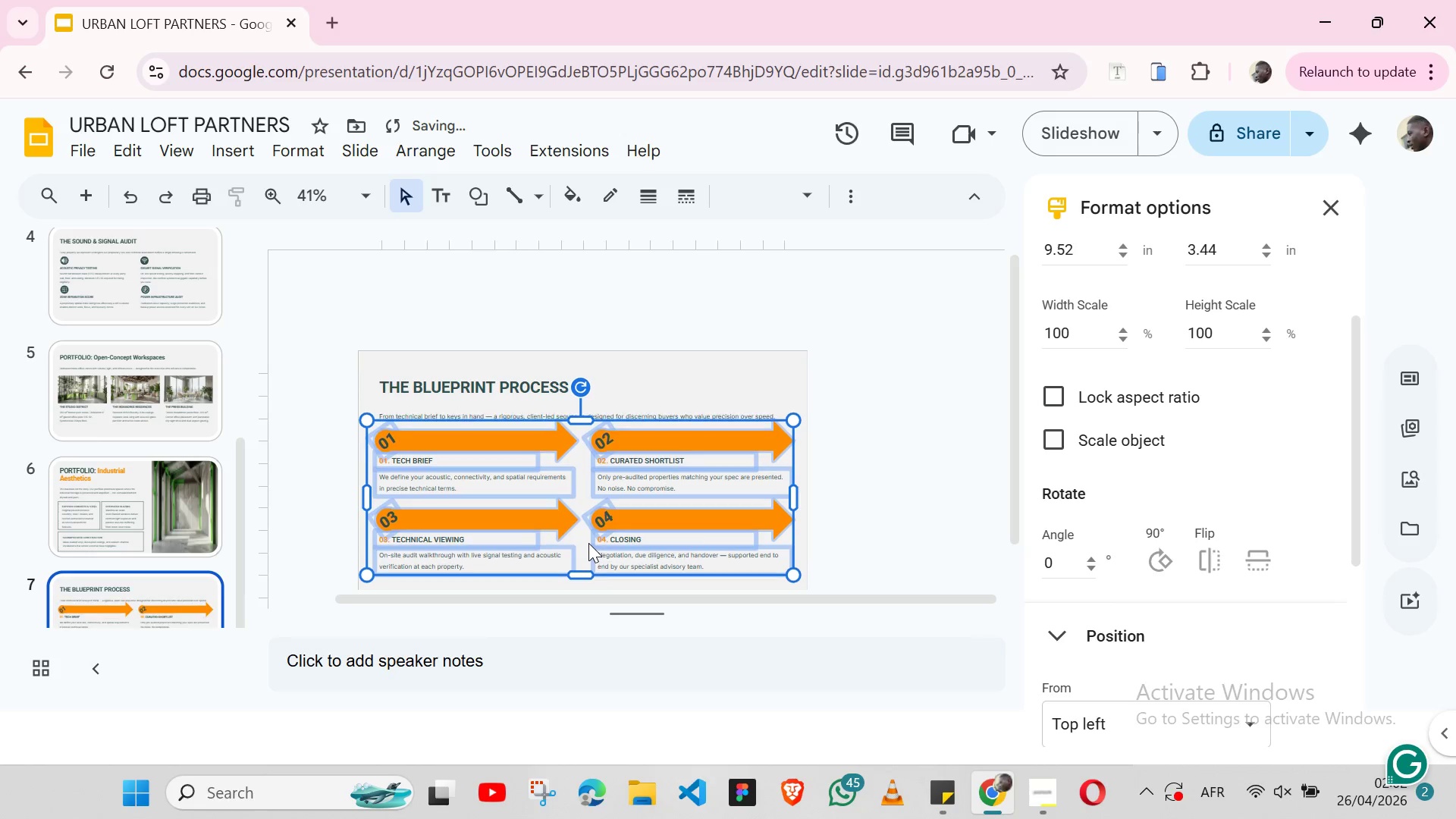 
key(ArrowDown)
 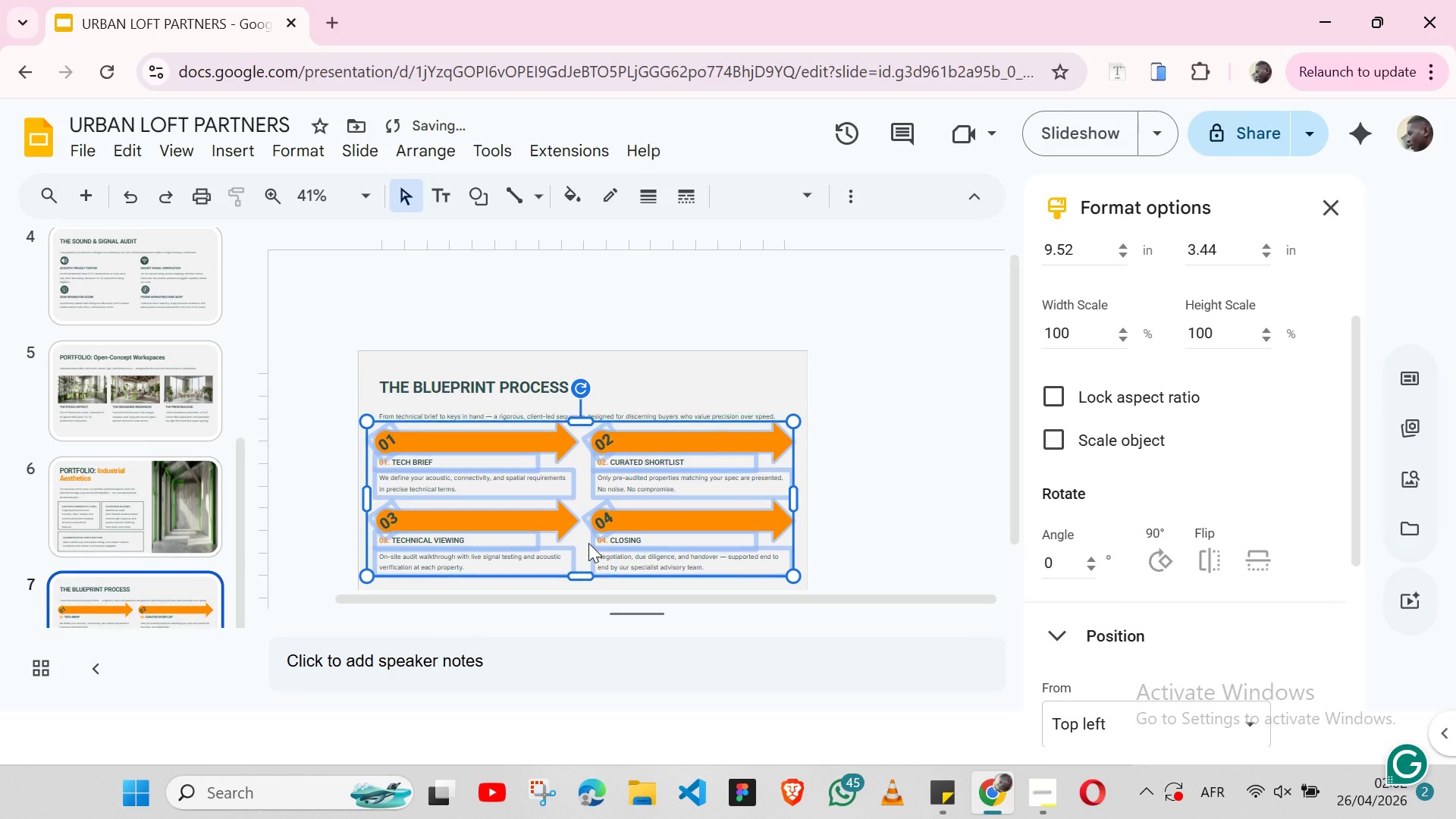 
key(ArrowDown)
 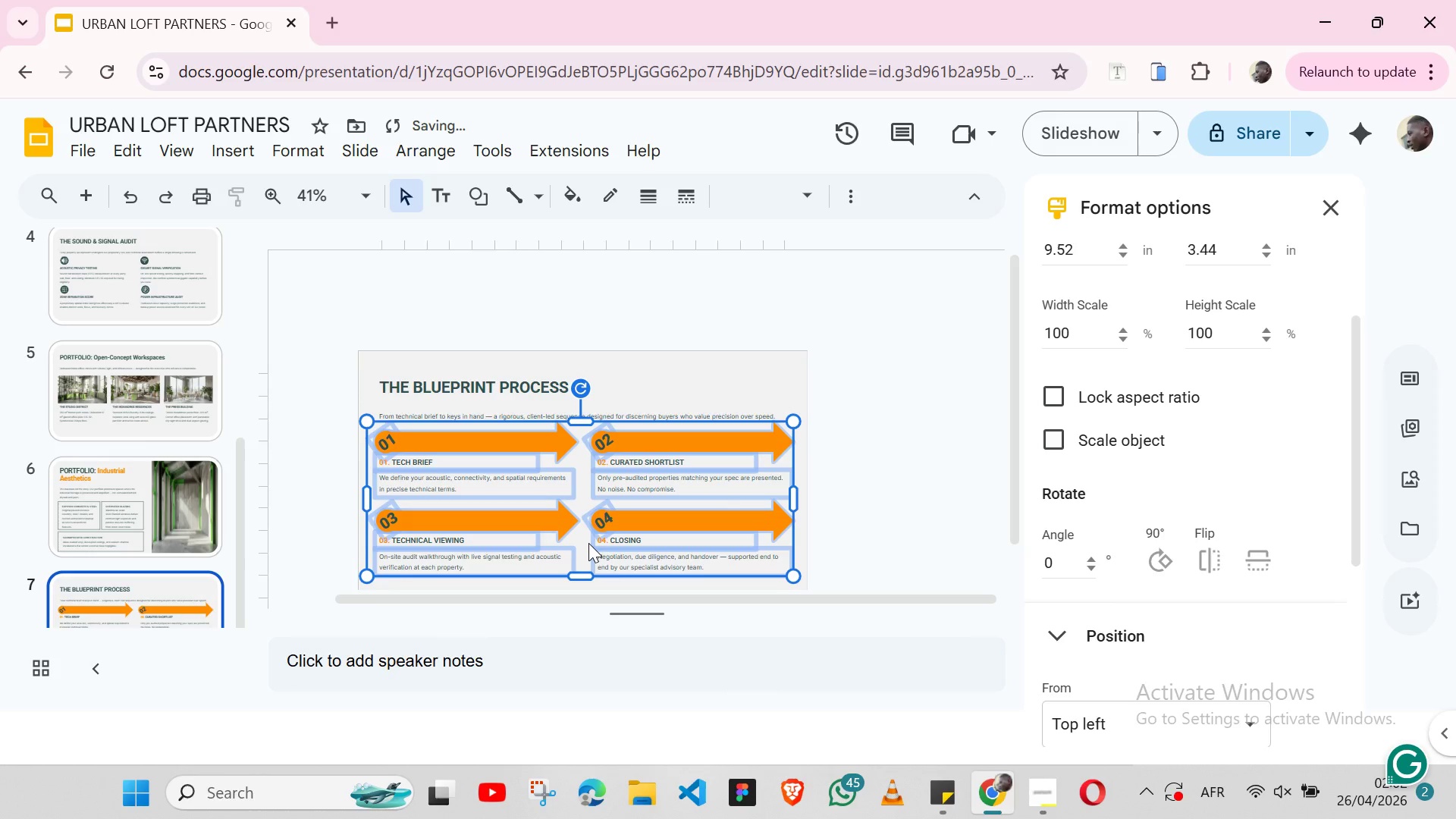 
key(ArrowDown)
 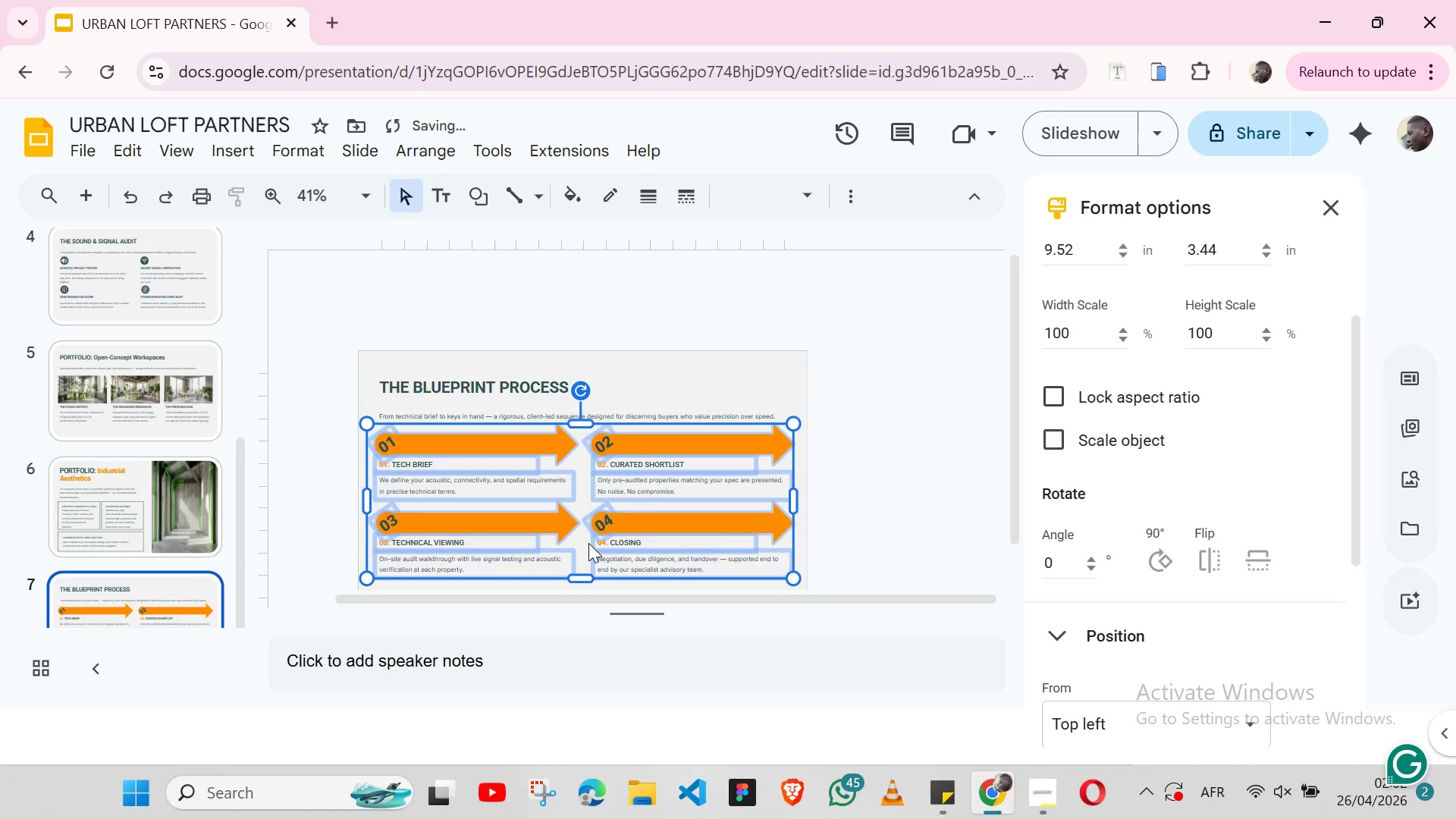 
key(ArrowDown)
 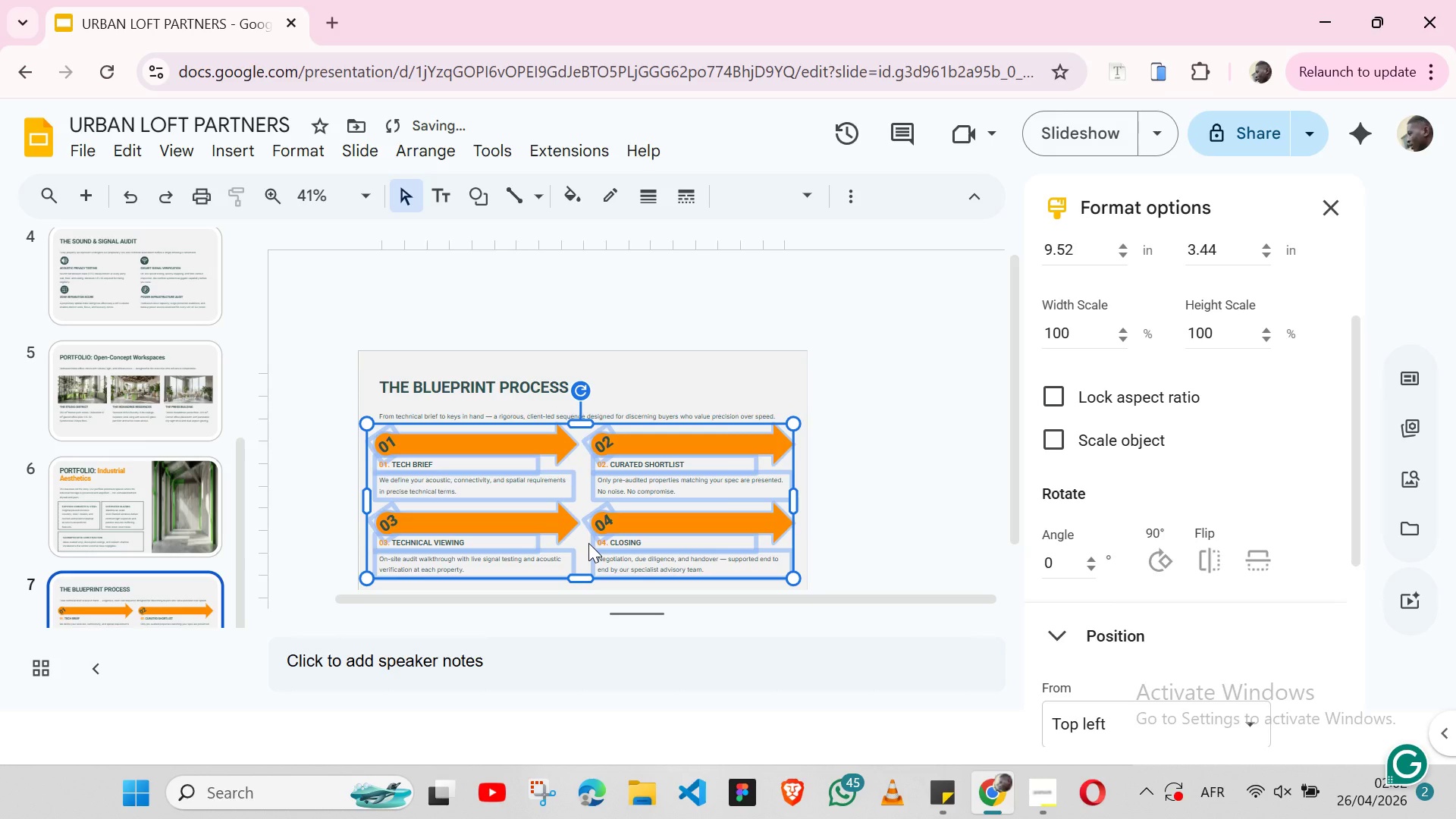 
key(ArrowDown)
 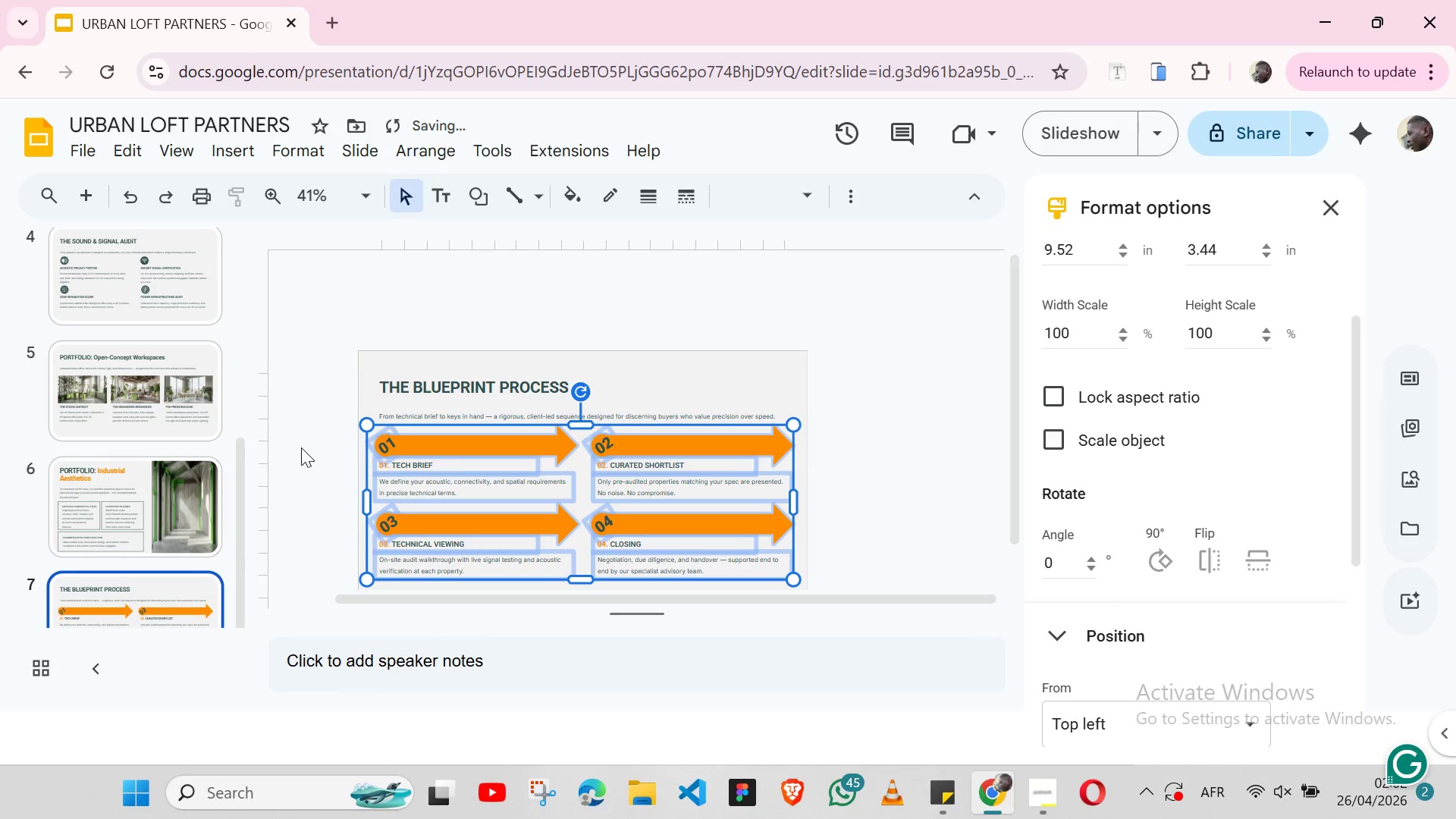 
left_click([301, 447])
 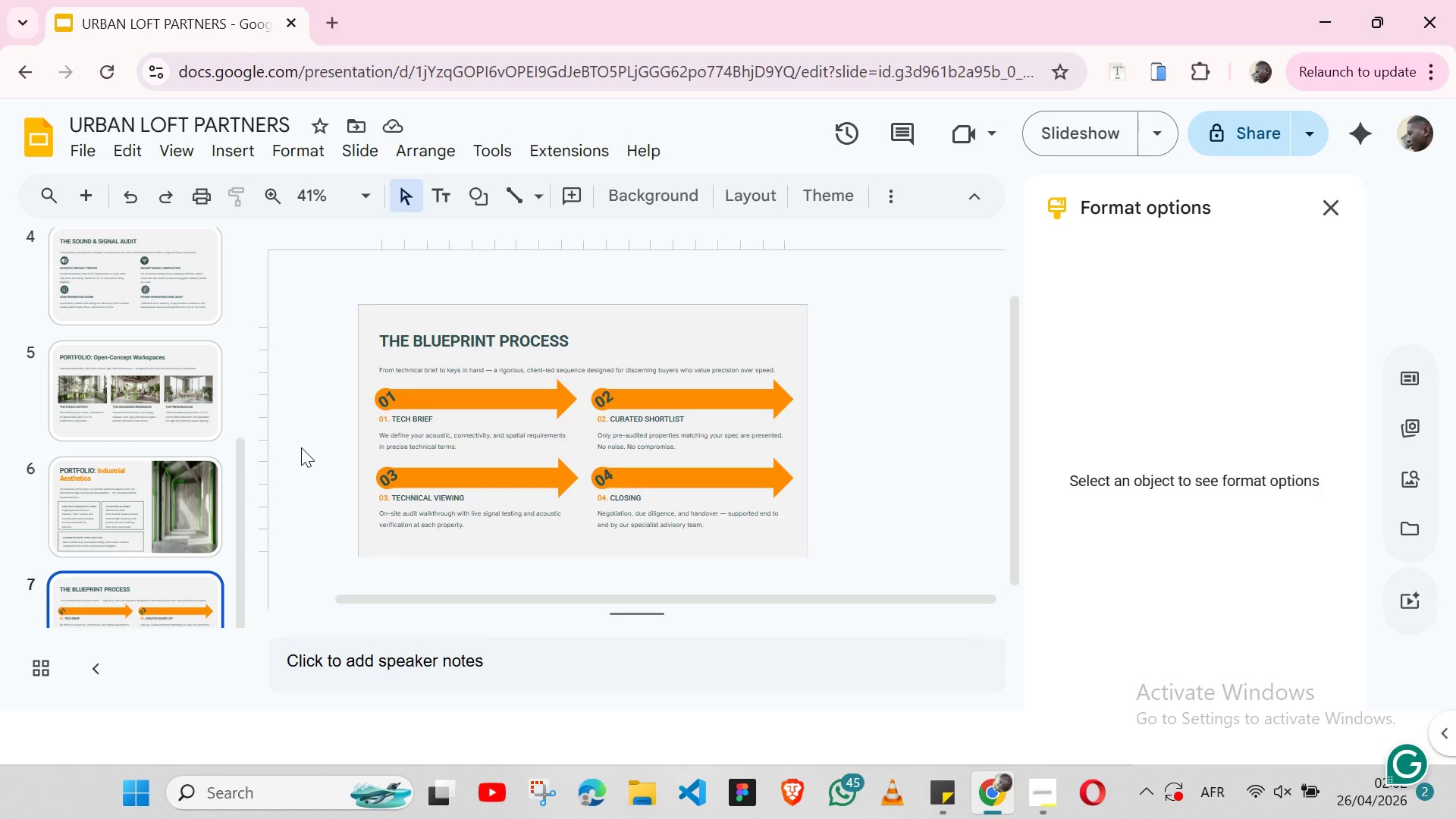 
wait(15.62)
 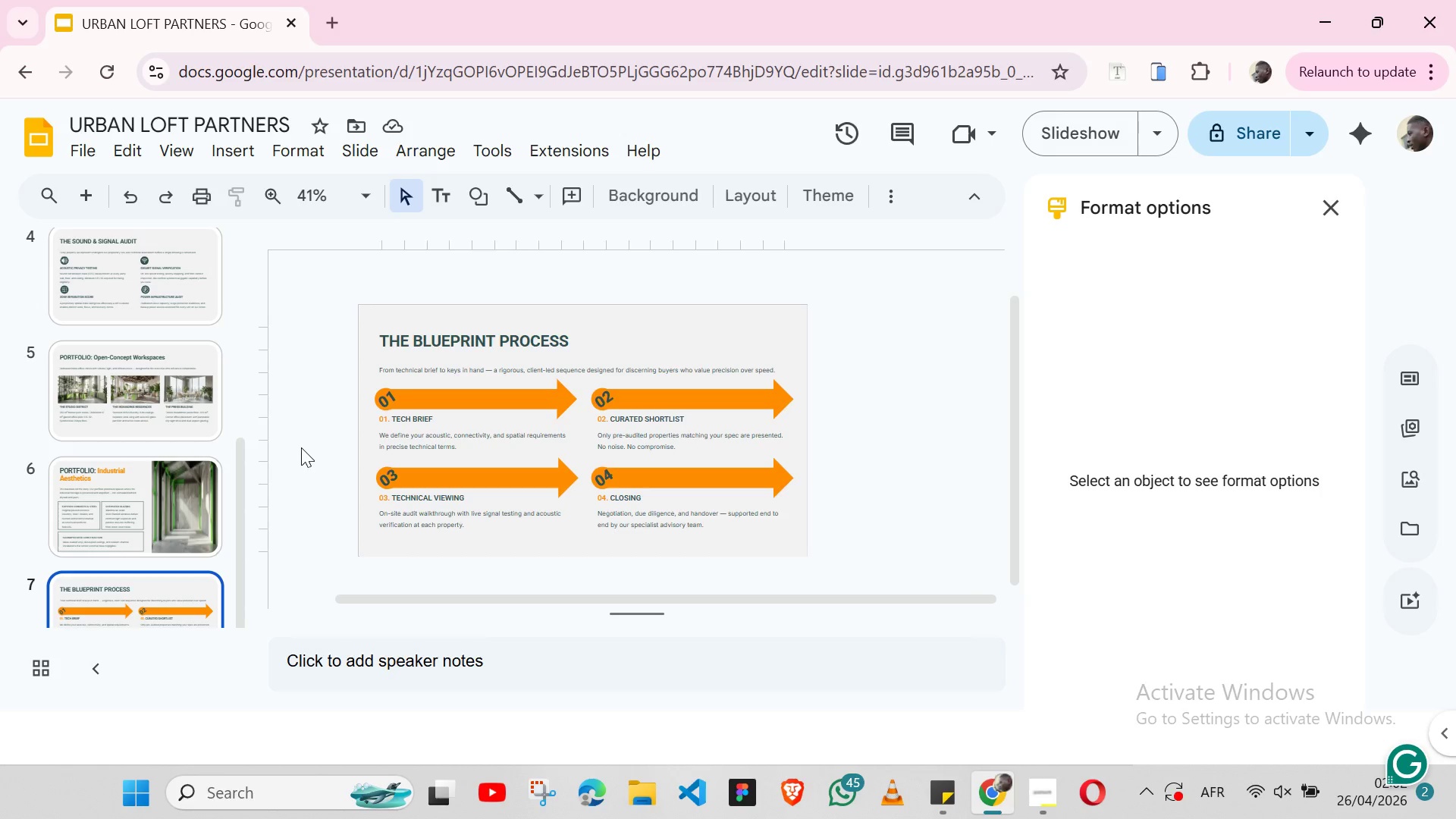 
left_click([89, 193])
 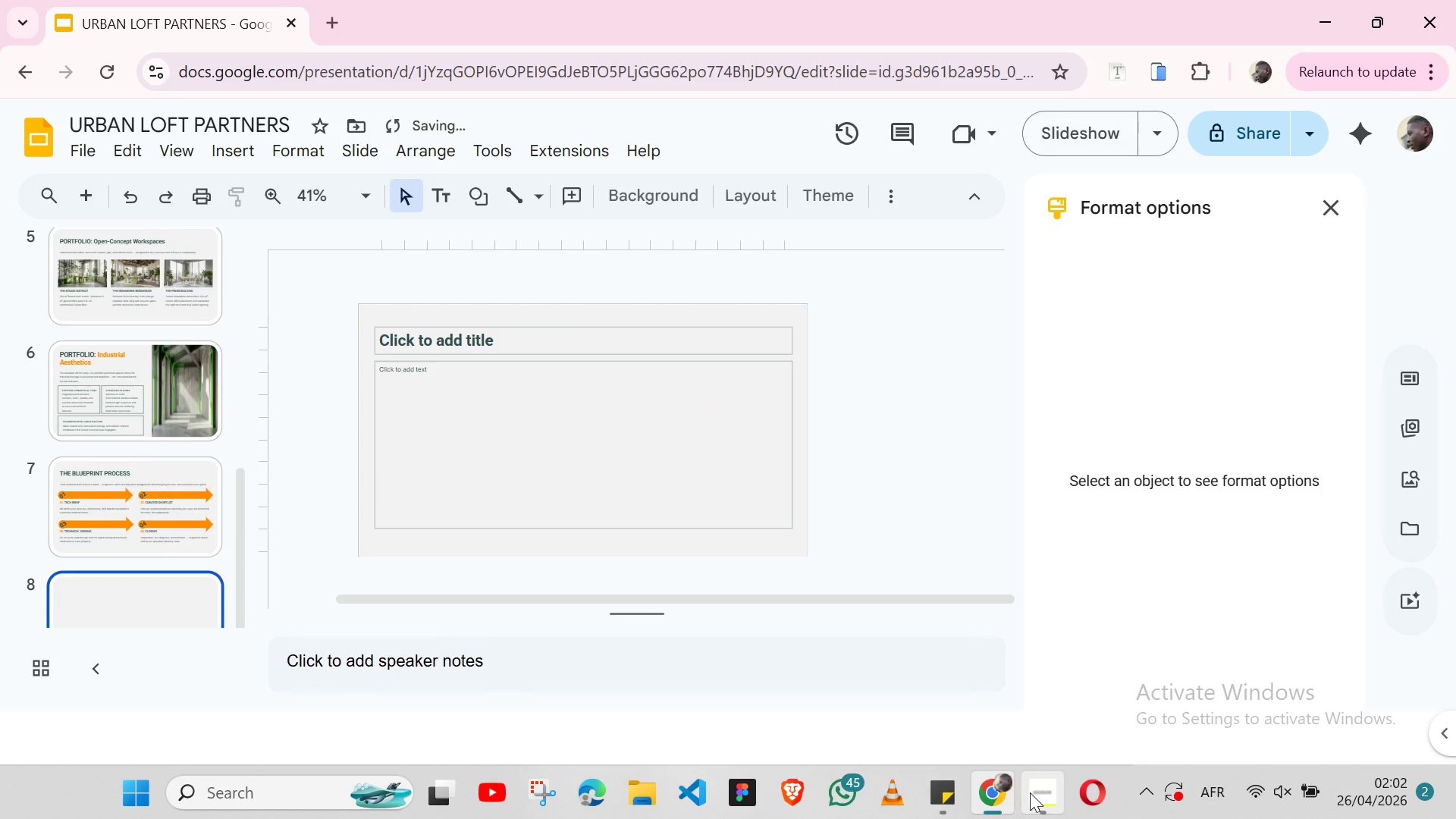 
left_click([1030, 792])